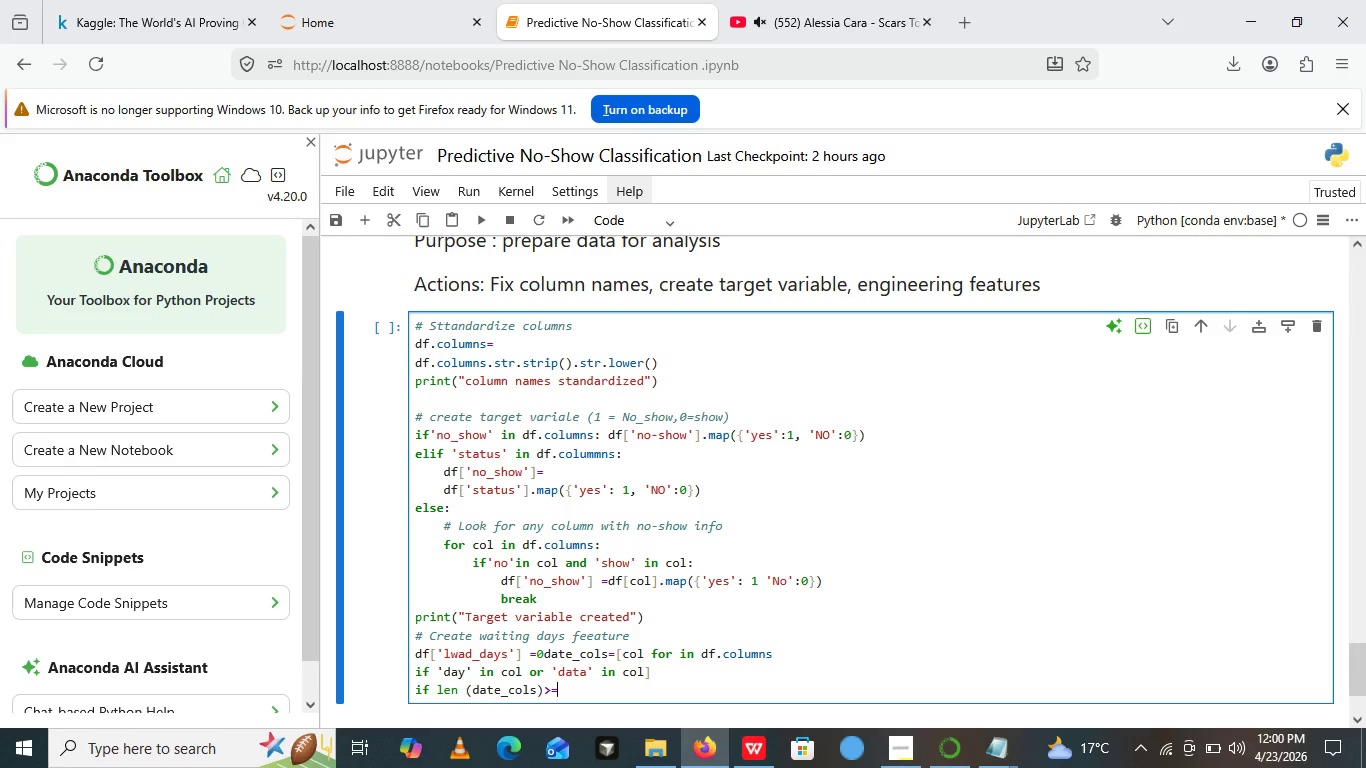 
key(2)
 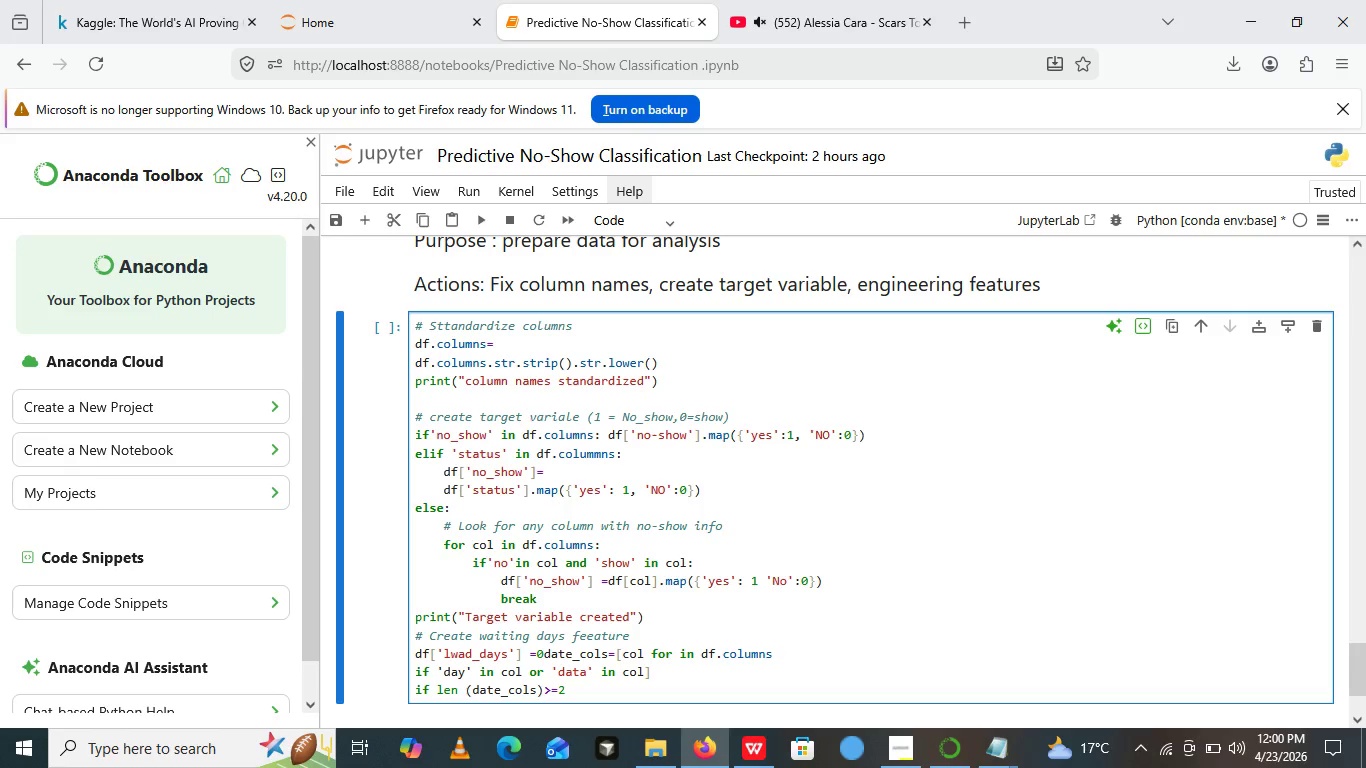 
key(Shift+Semicolon)
 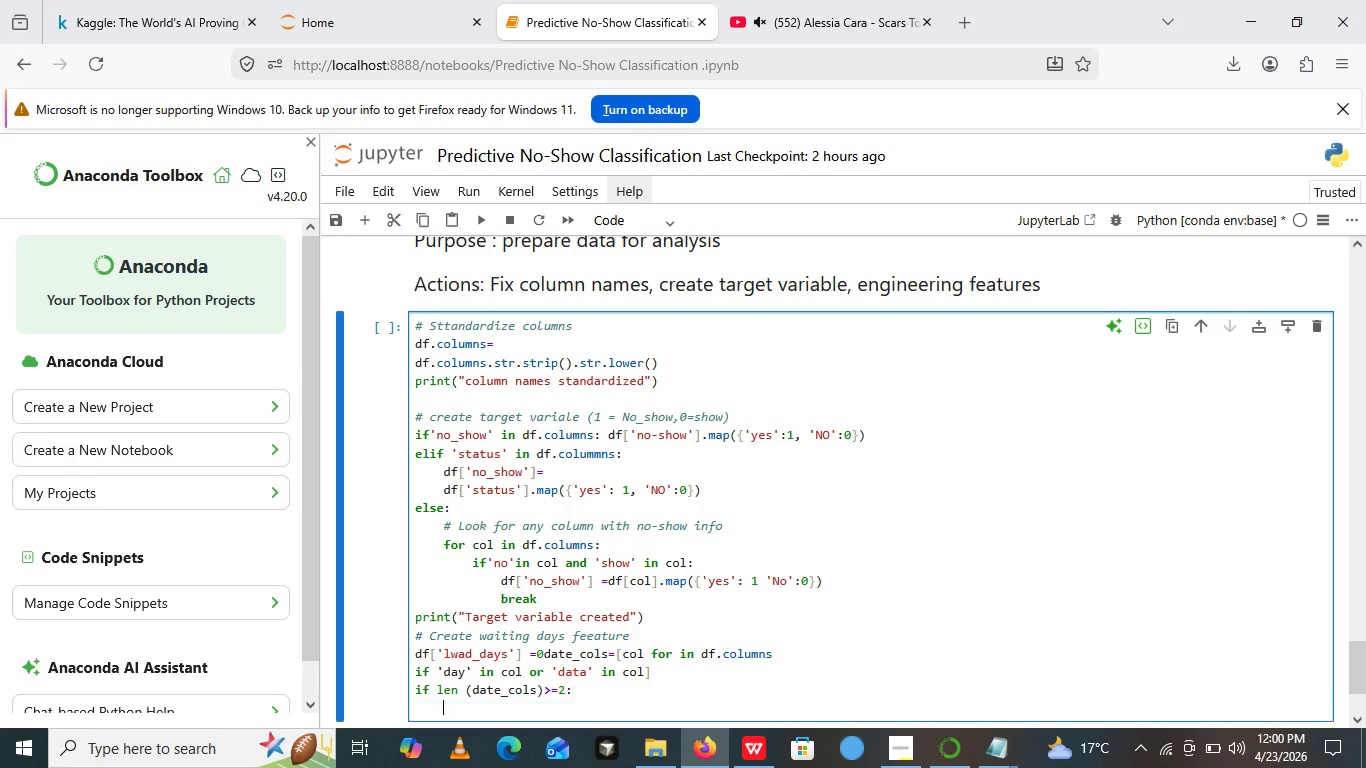 
key(Enter)
 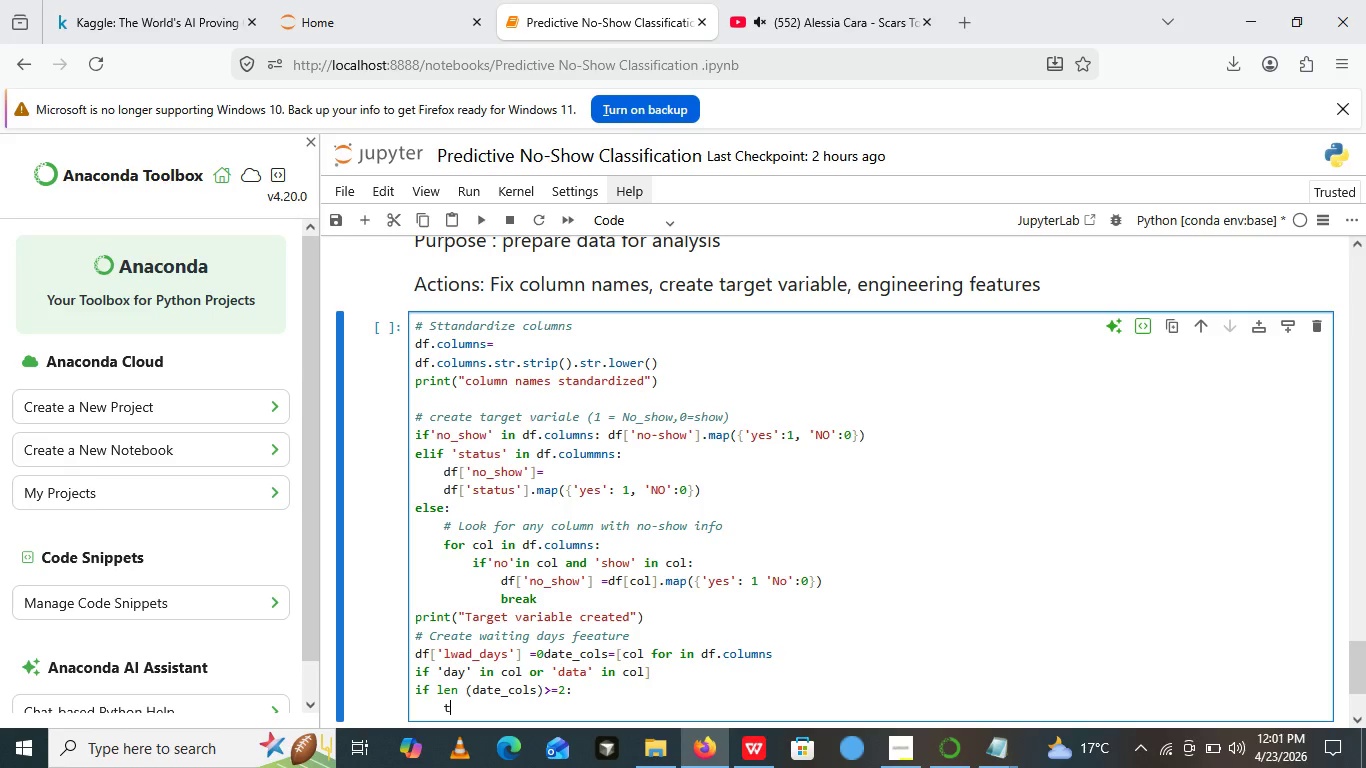 
type(try:)
 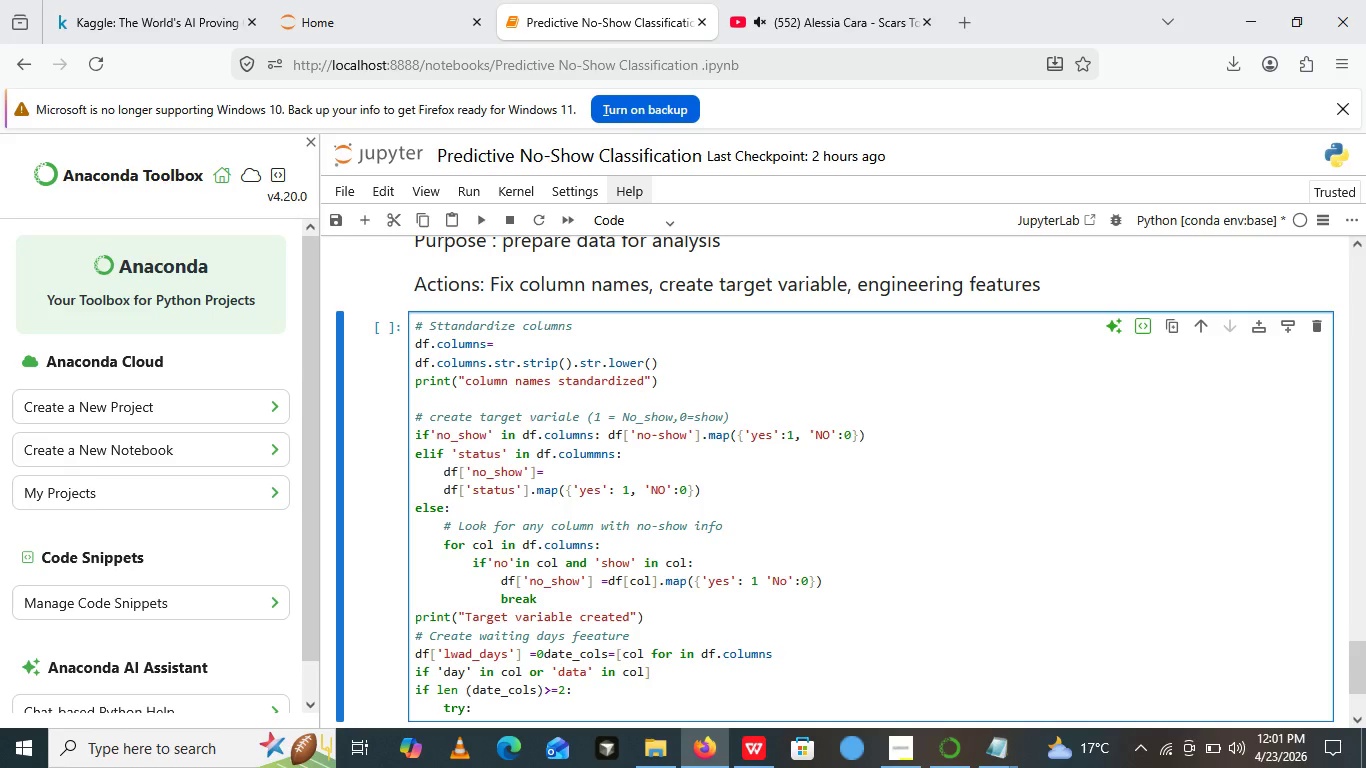 
key(Enter)
 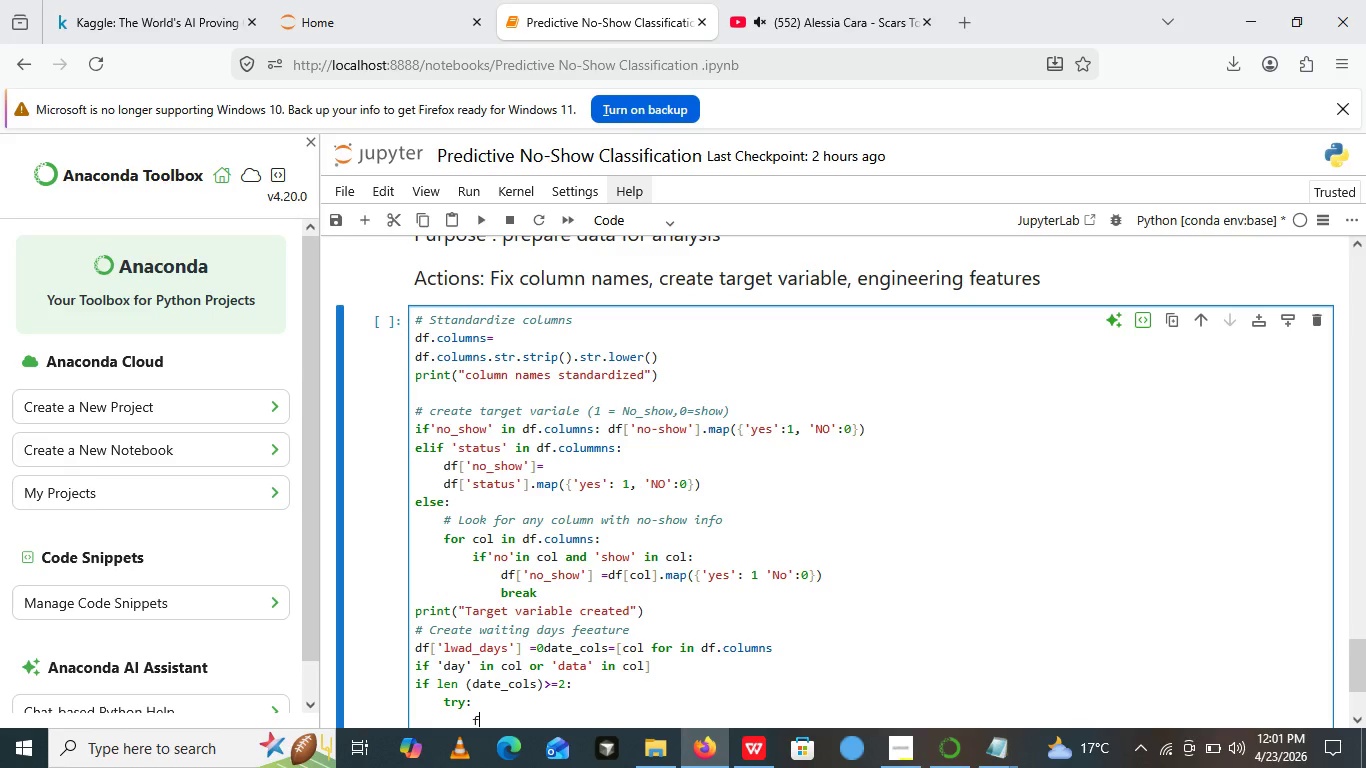 
type(for)
 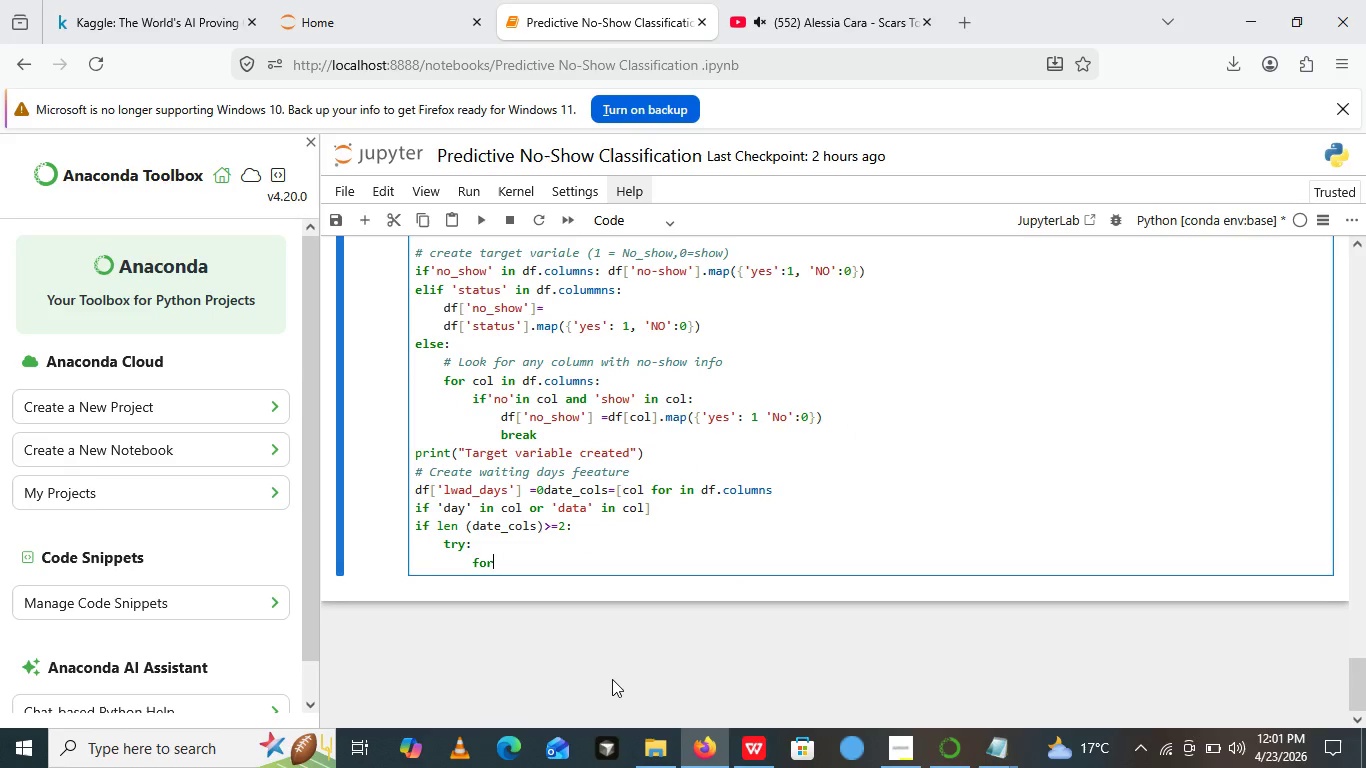 
type( col in th)
key(Backspace)
key(Backspace)
type(data_cols[])
 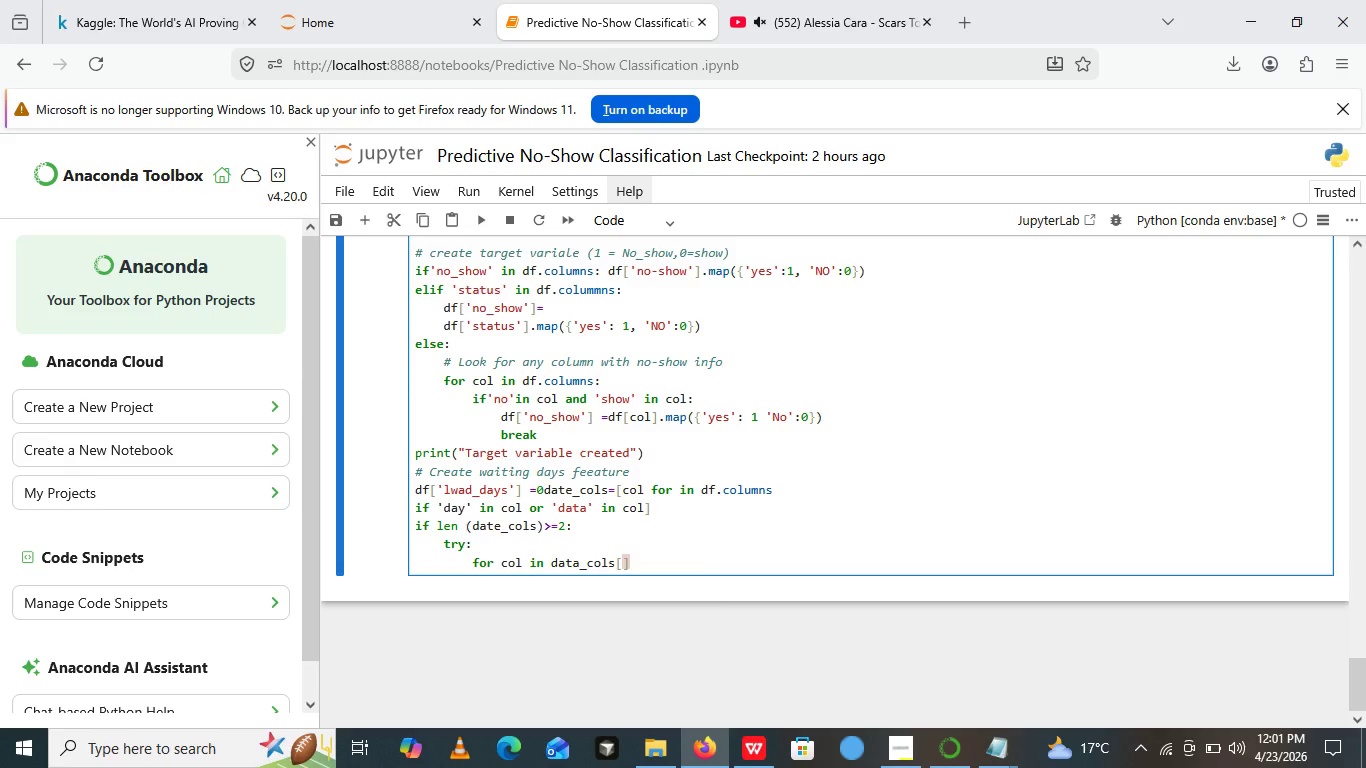 
wait(87.33)
 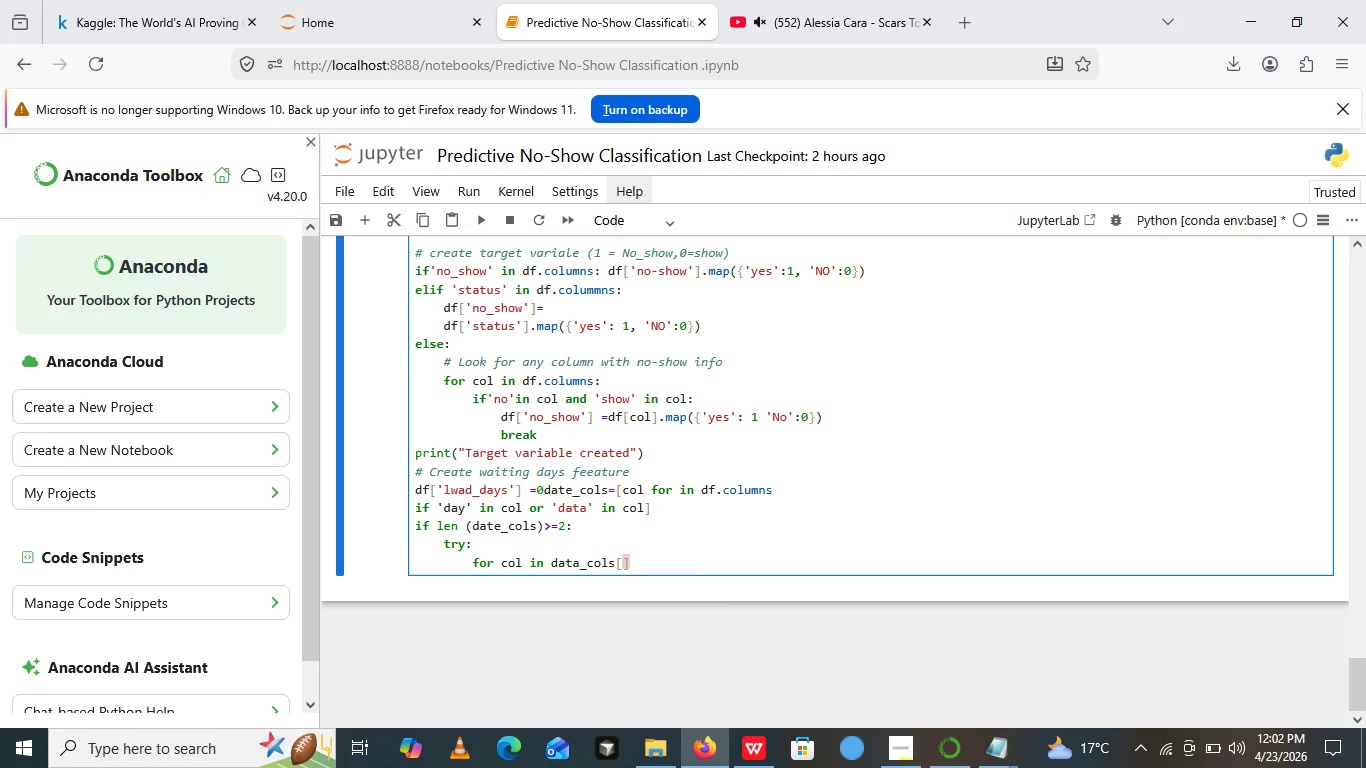 
key(ArrowLeft)
 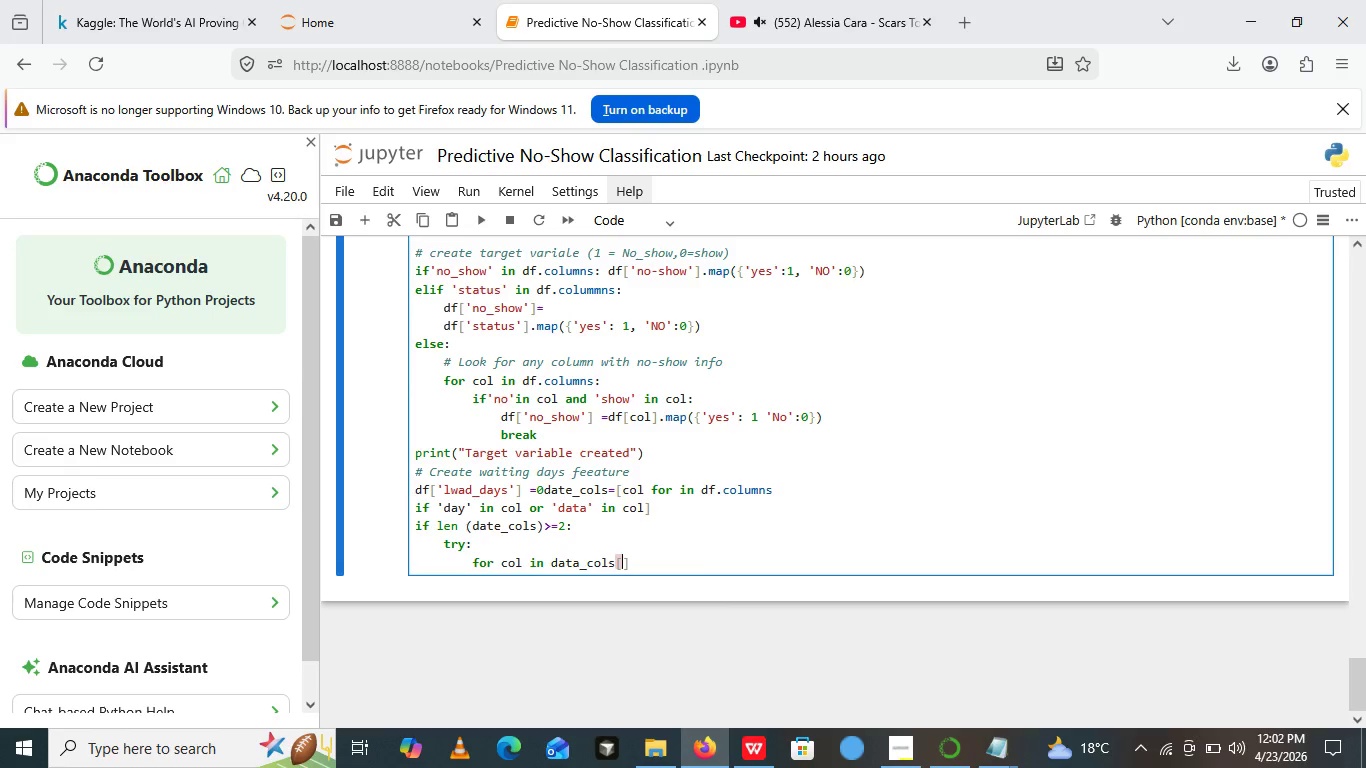 
wait(6.34)
 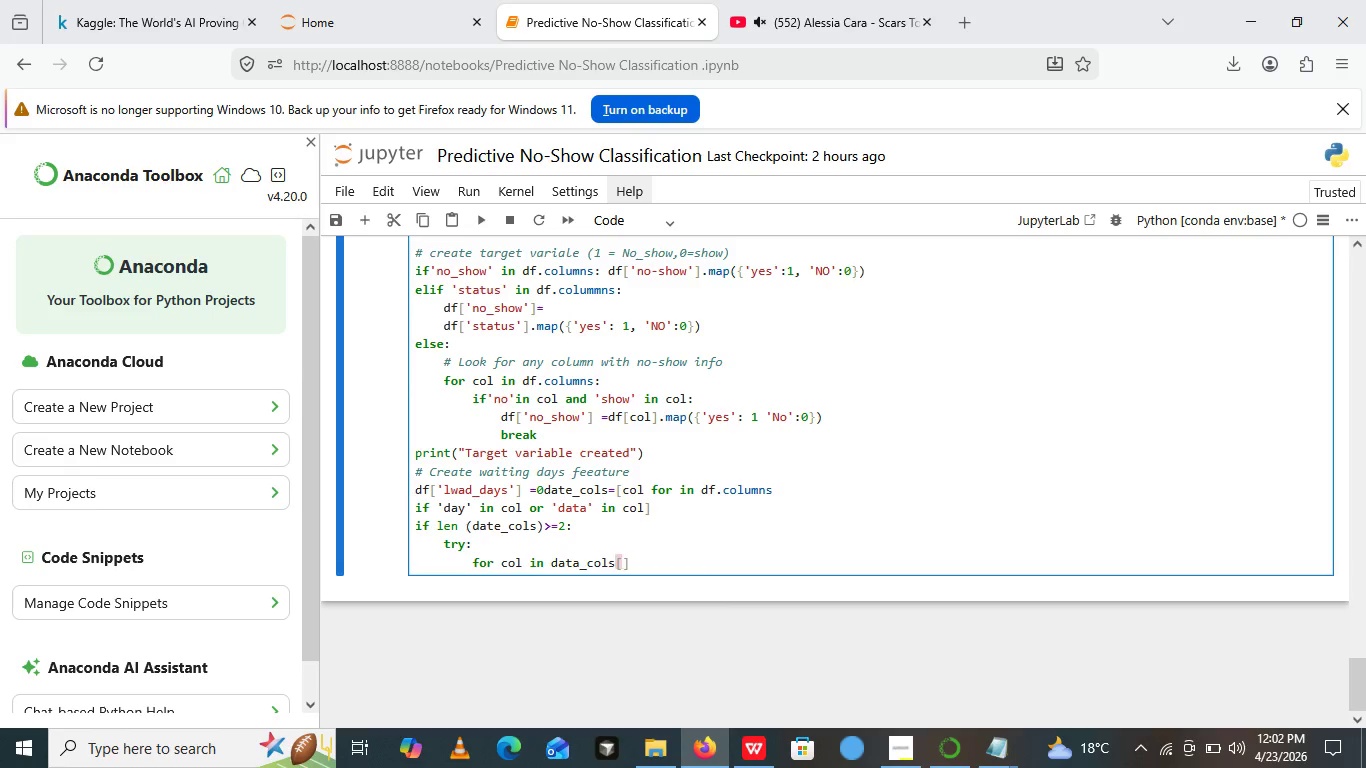 
key(Shift+Semicolon)
 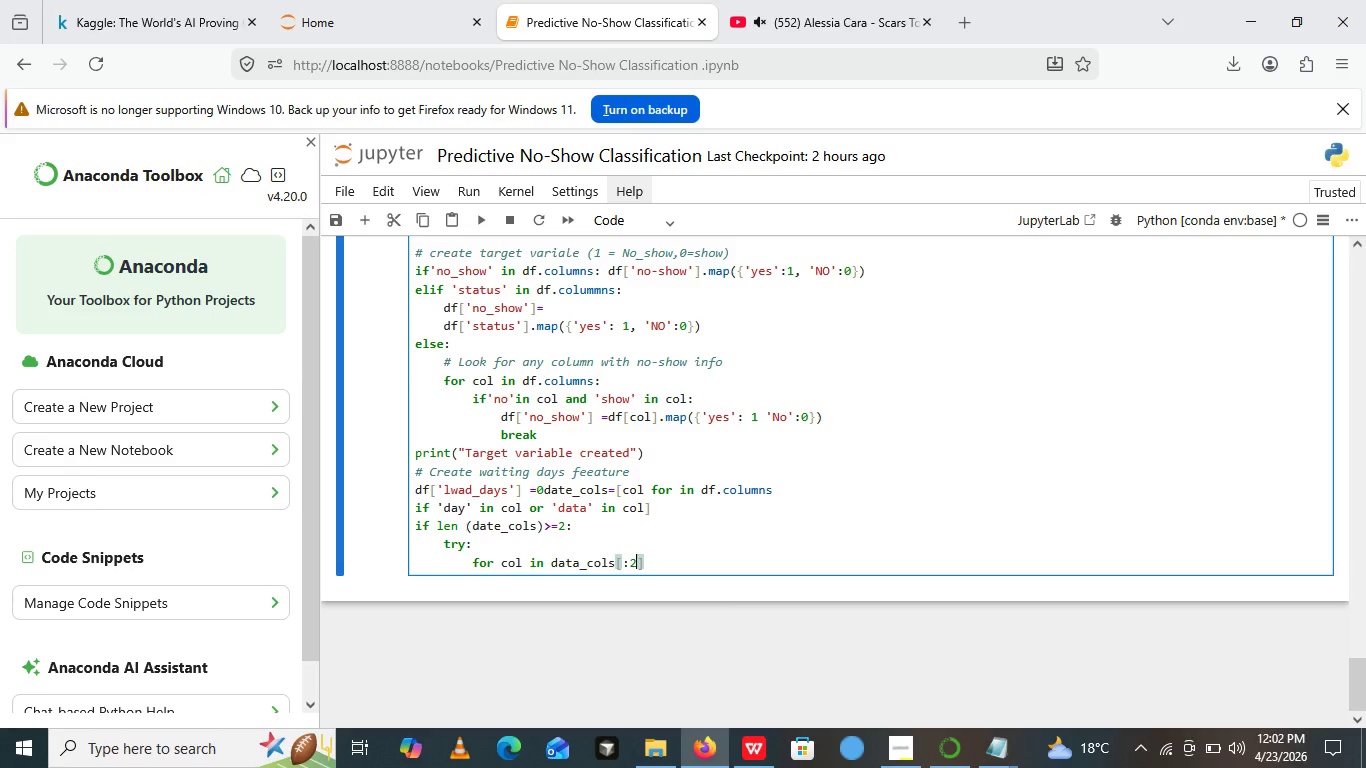 
key(2)
 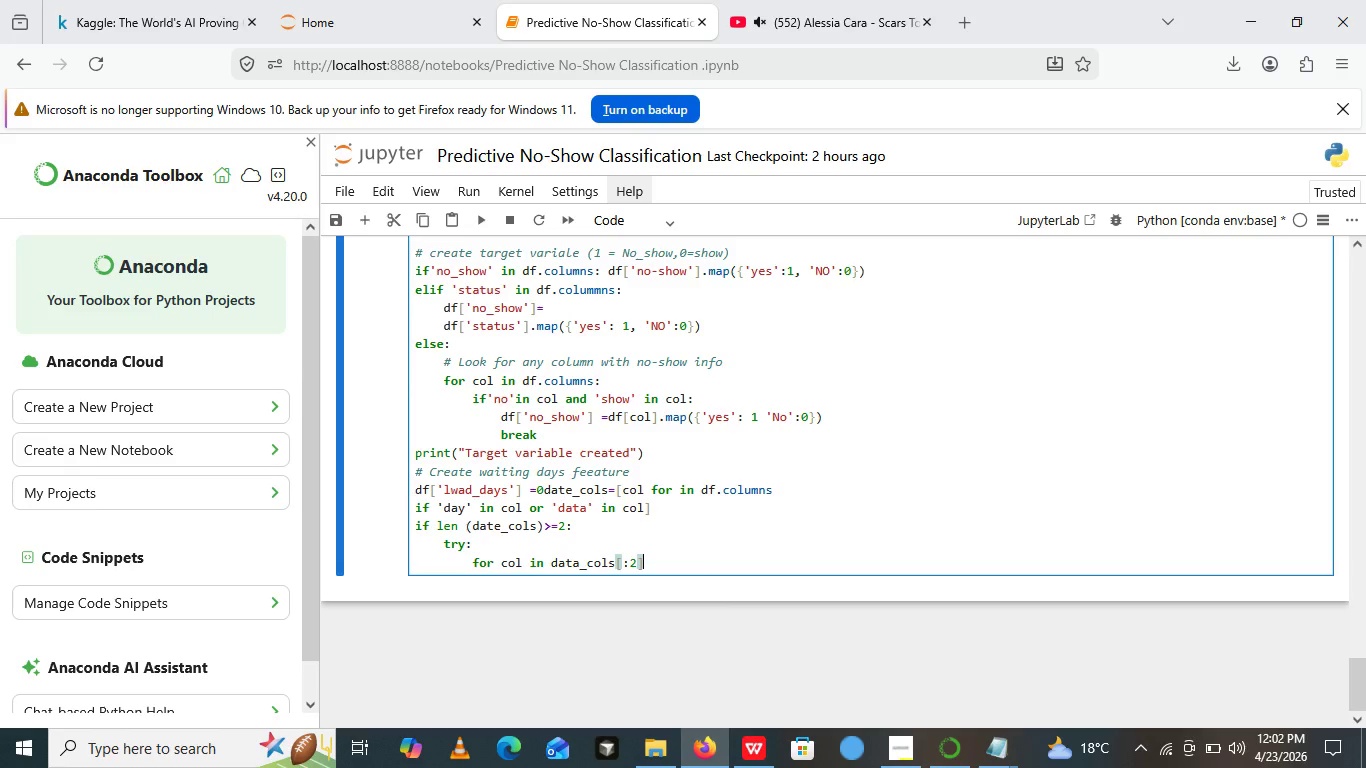 
key(ArrowRight)
 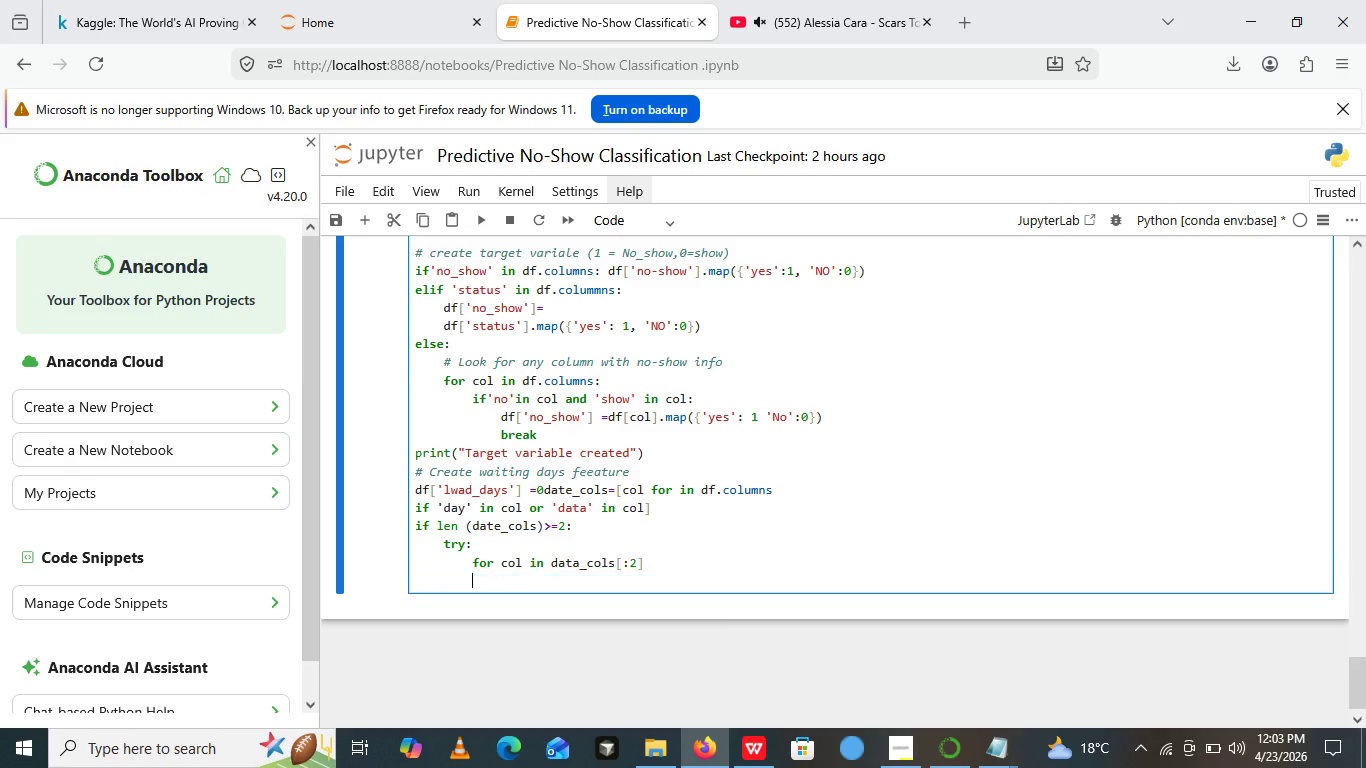 
key(Enter)
 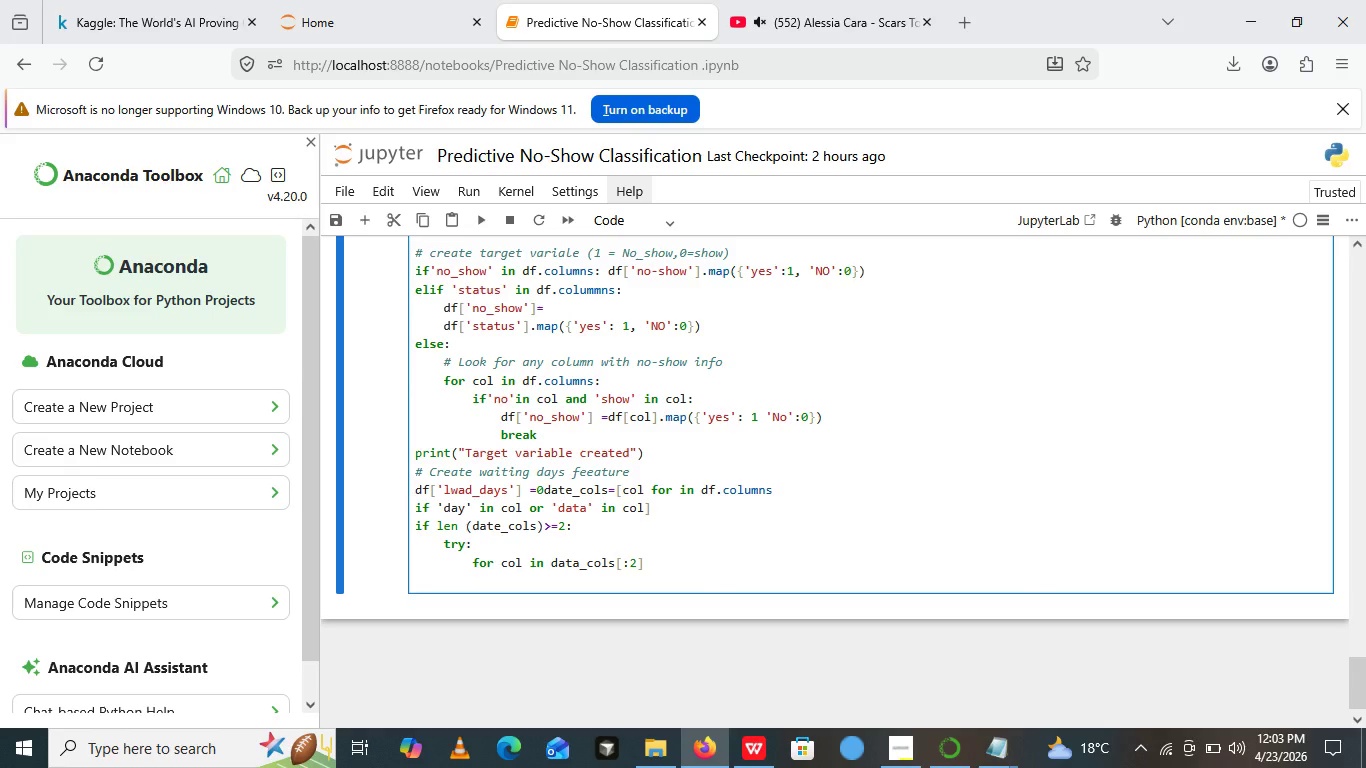 
type(df[])
 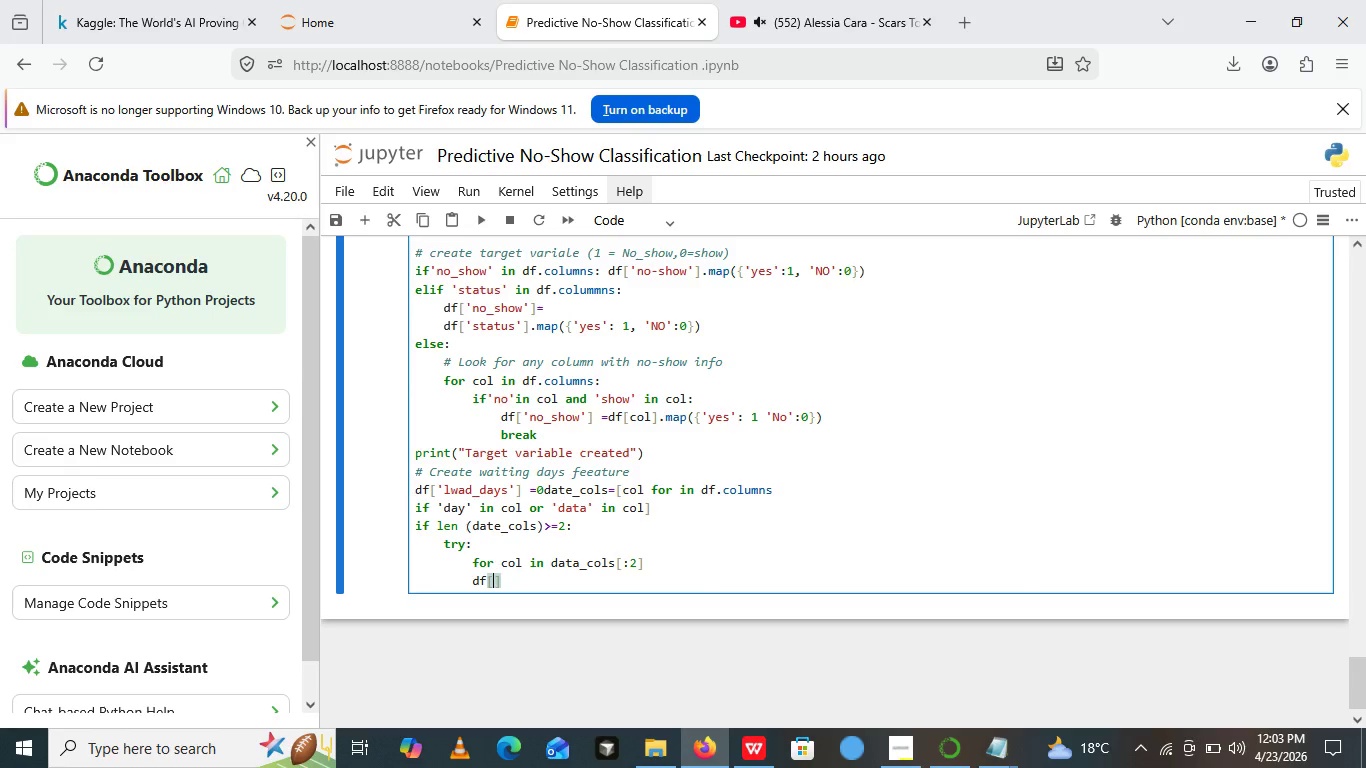 
key(ArrowLeft)
 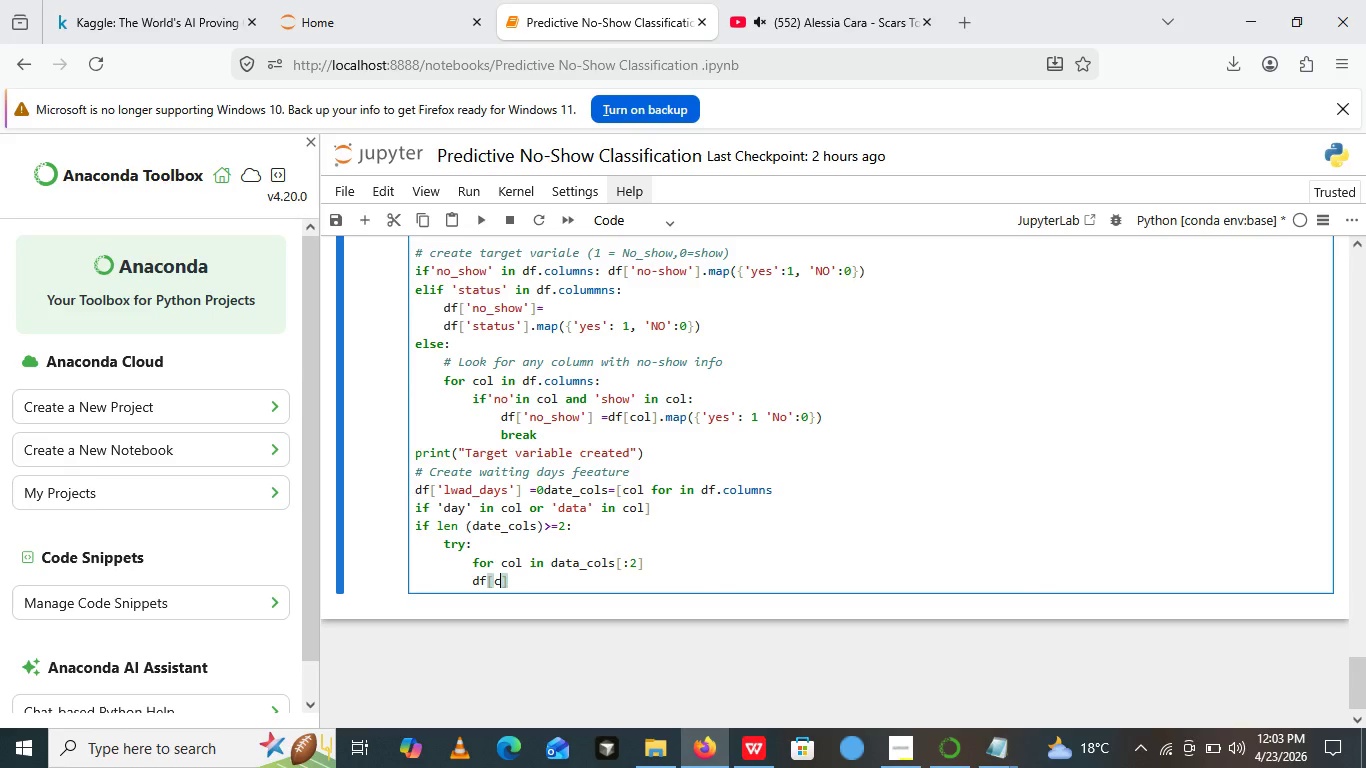 
type(col)
 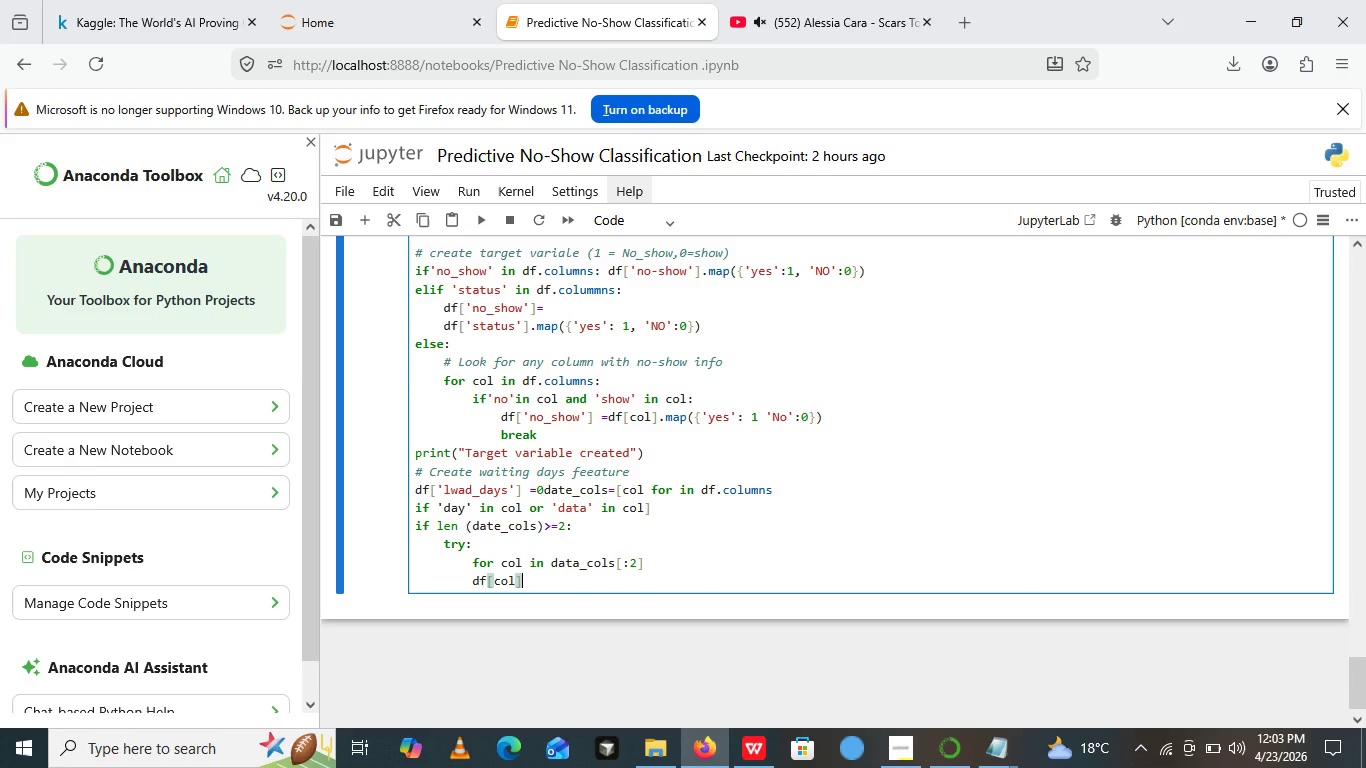 
key(ArrowRight)
 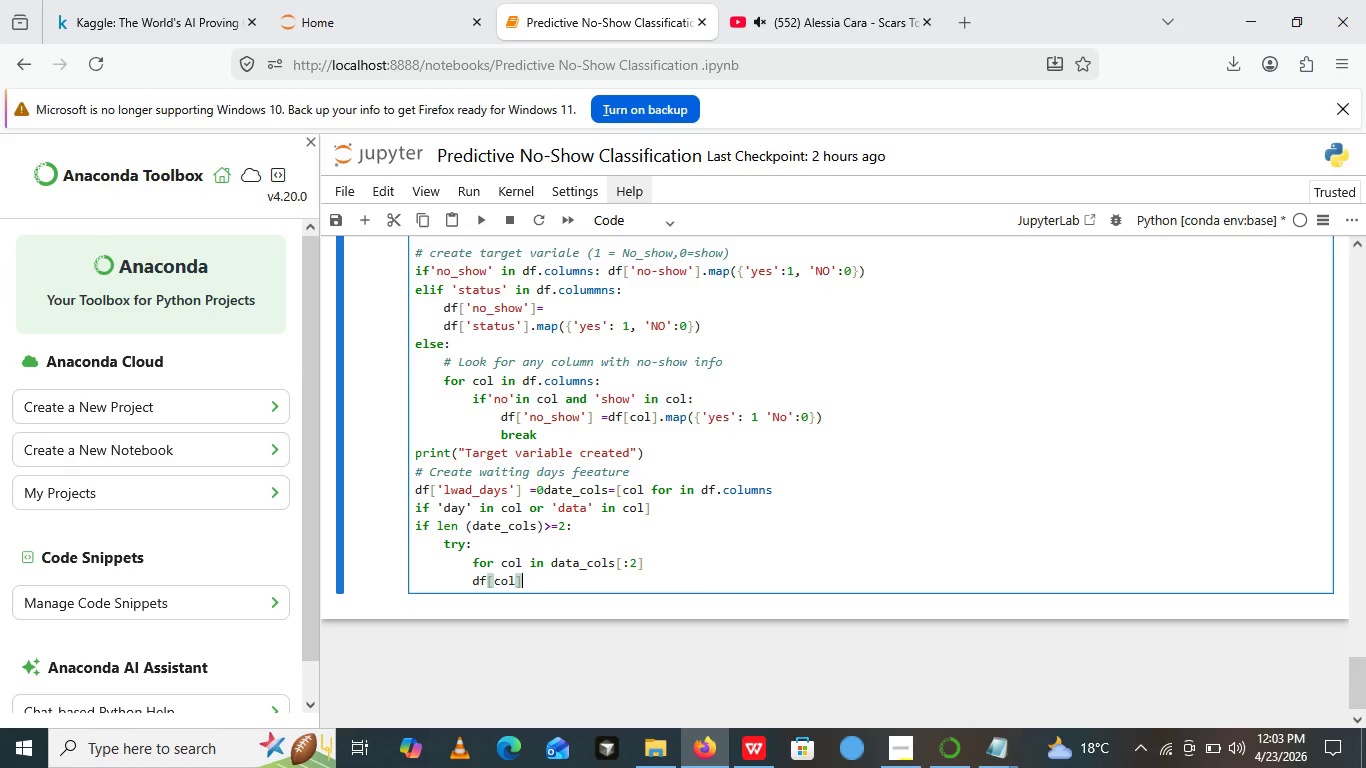 
key(ArrowRight)
 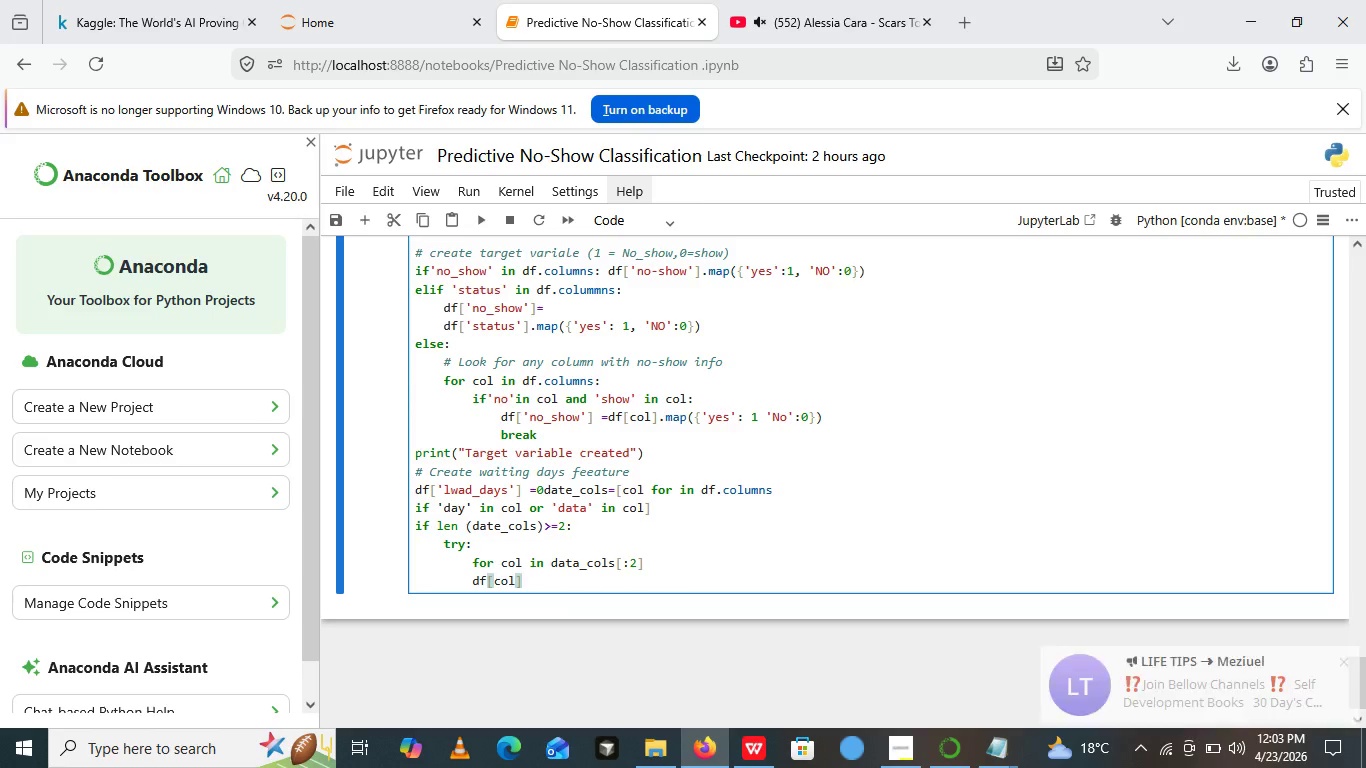 
key(Equal)
 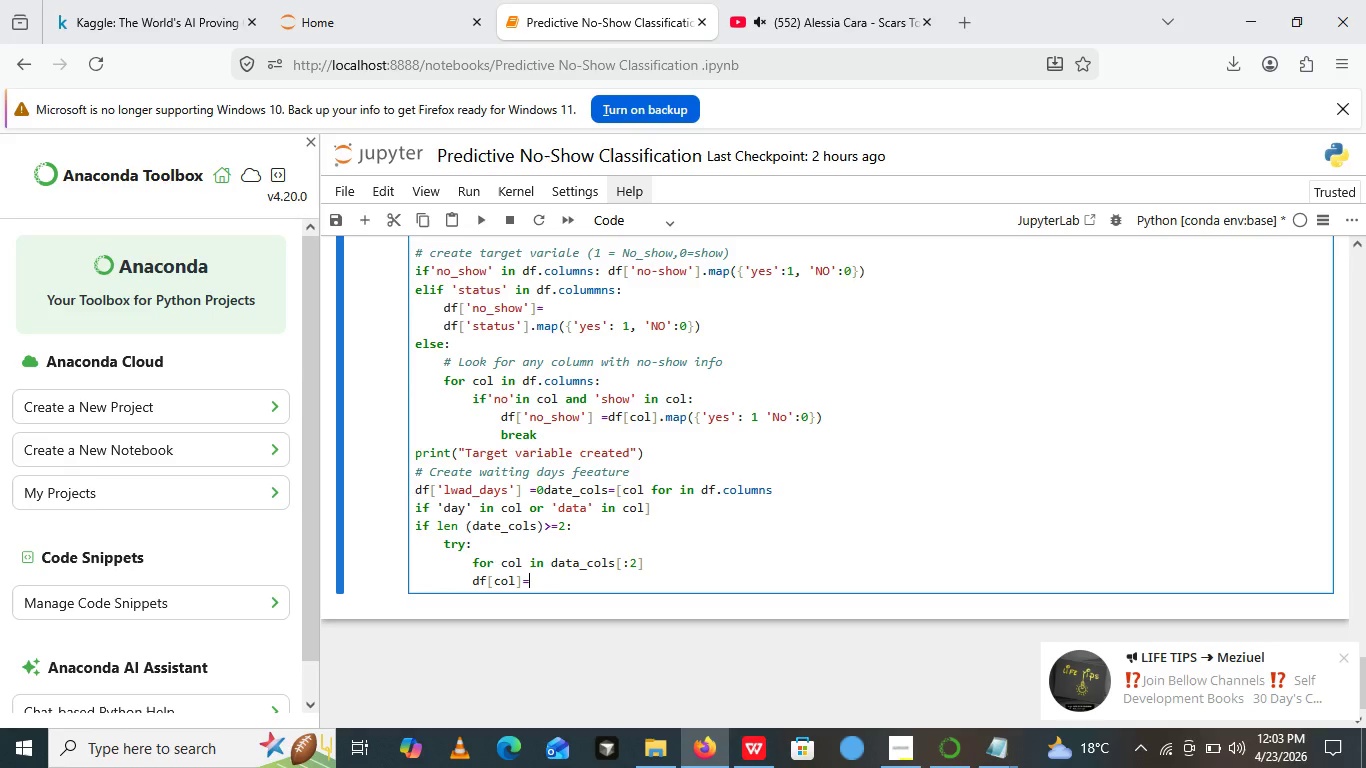 
key(Enter)
 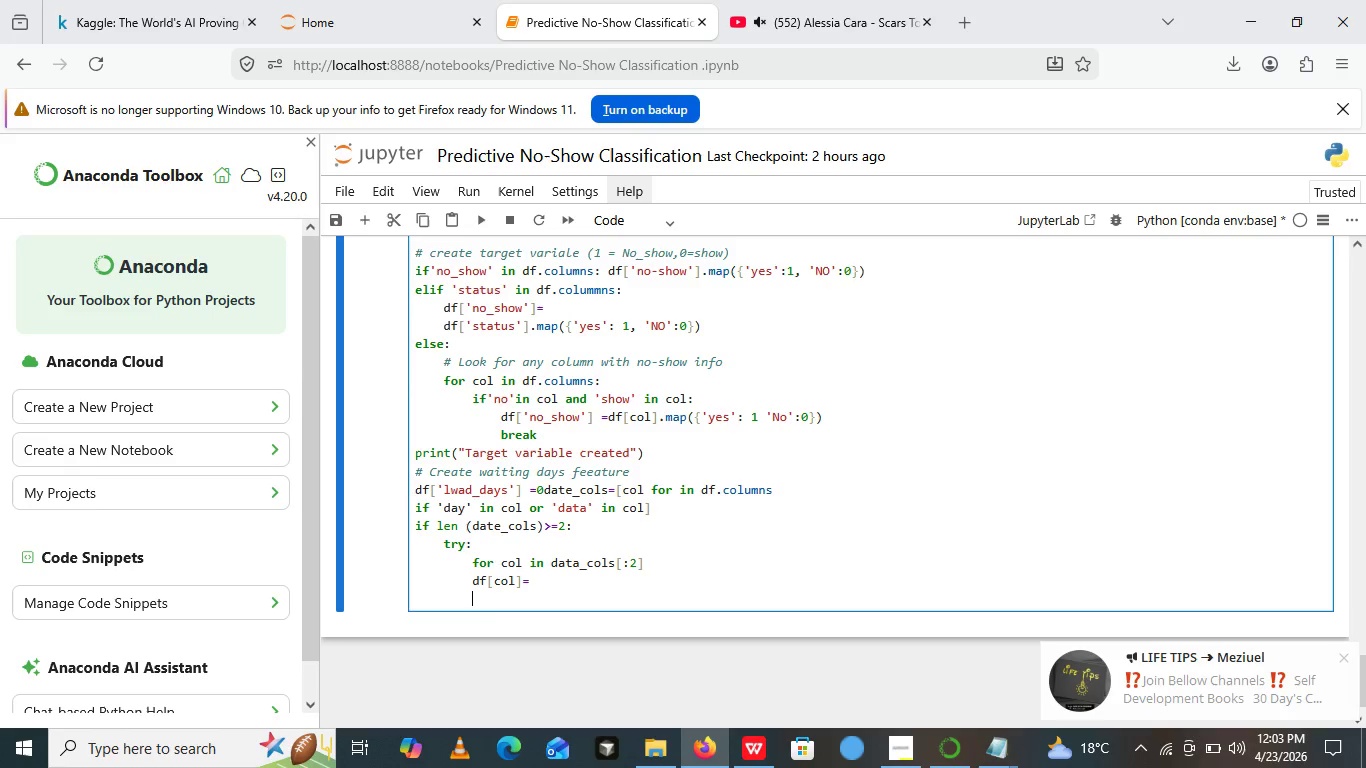 
type(pd.to_datetime)
 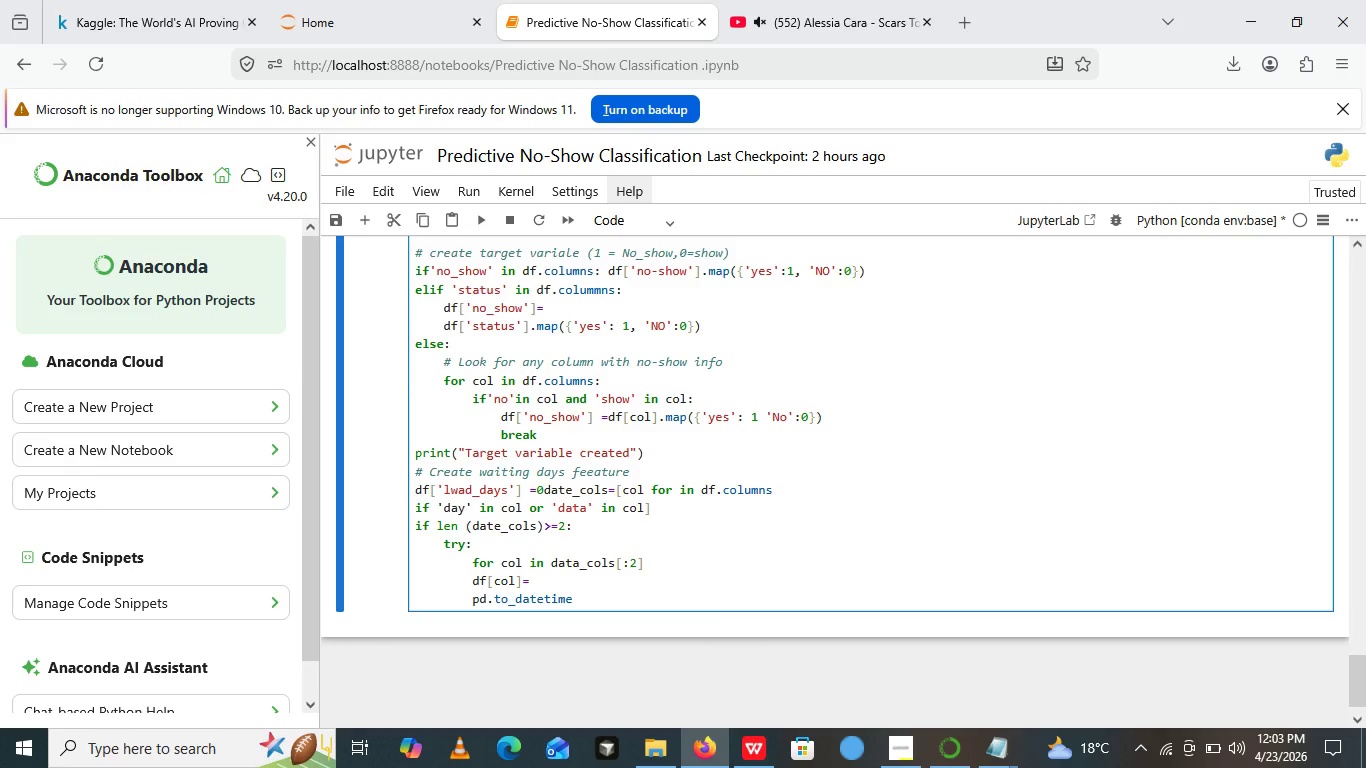 
type())
key(Backspace)
type(())
 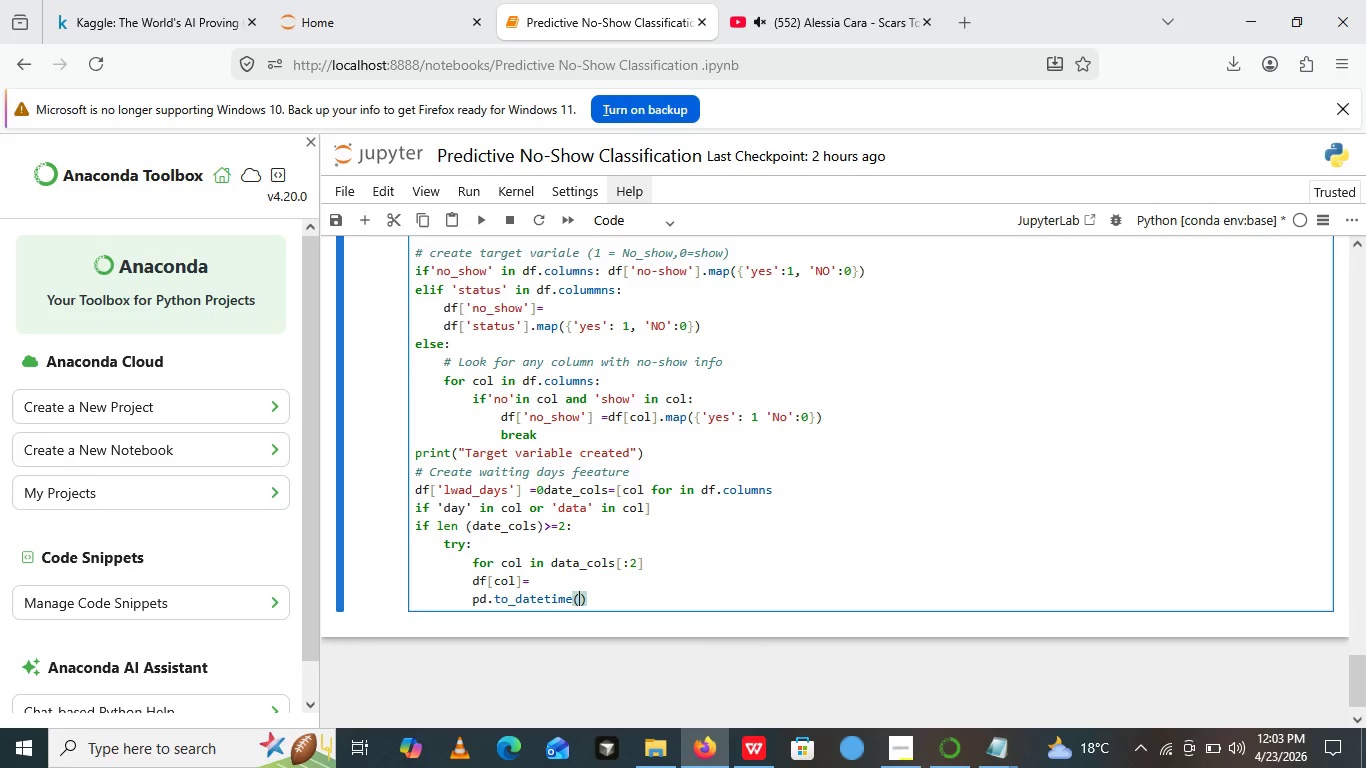 
key(ArrowLeft)
 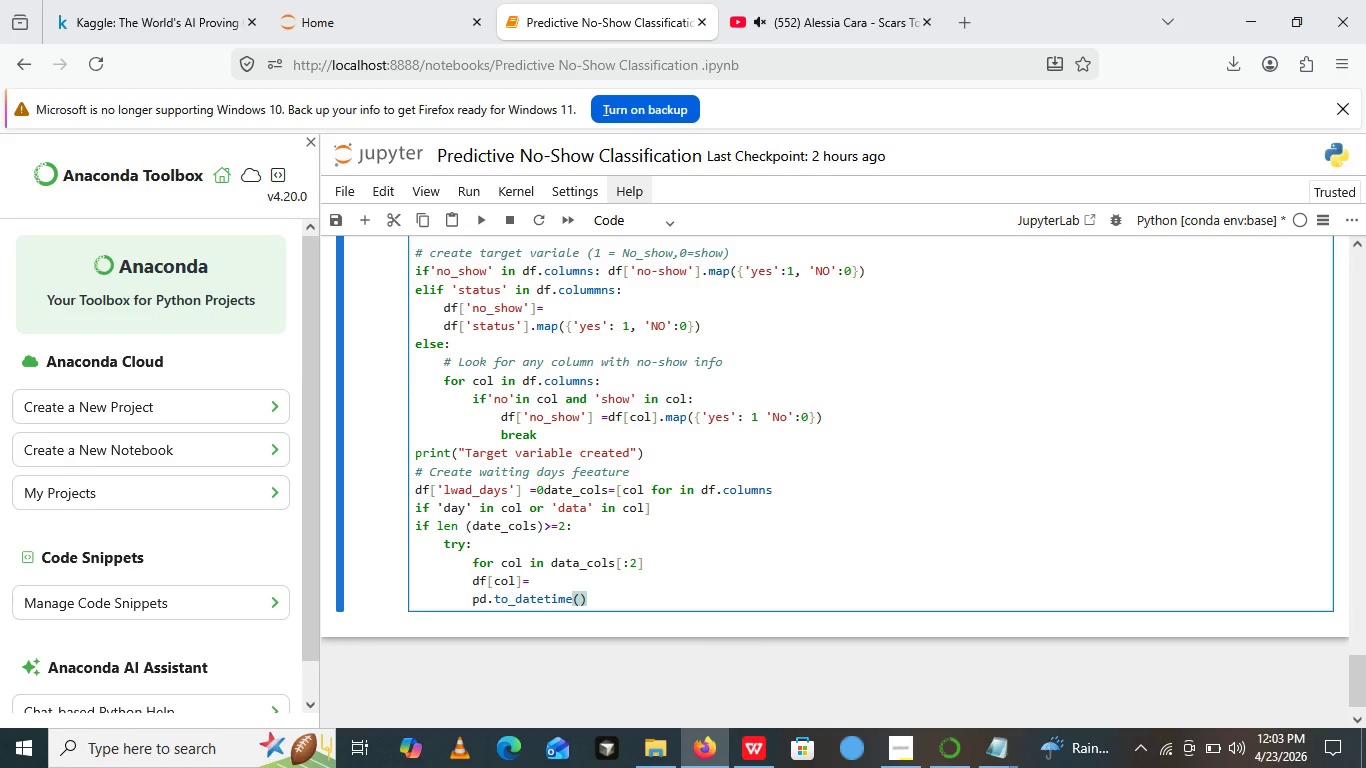 
wait(29.69)
 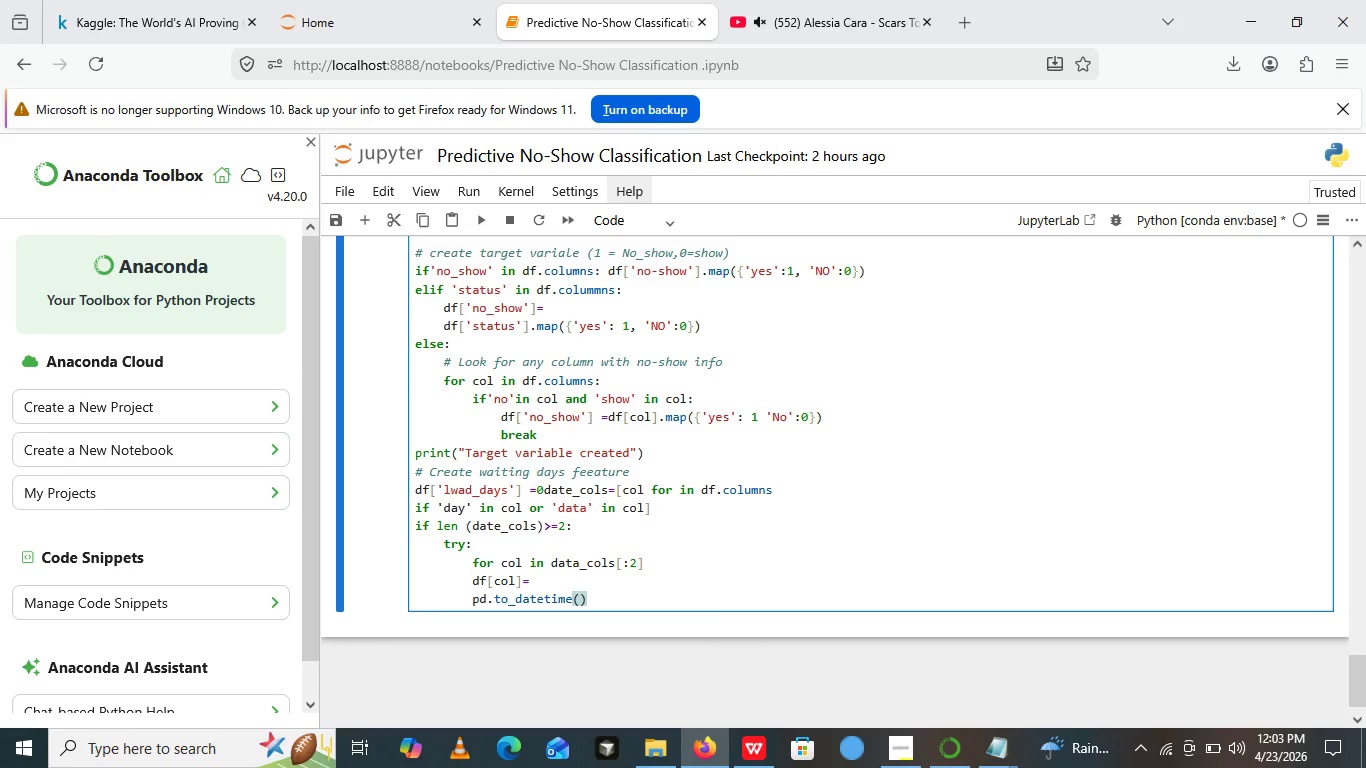 
key(Shift+Quote)
 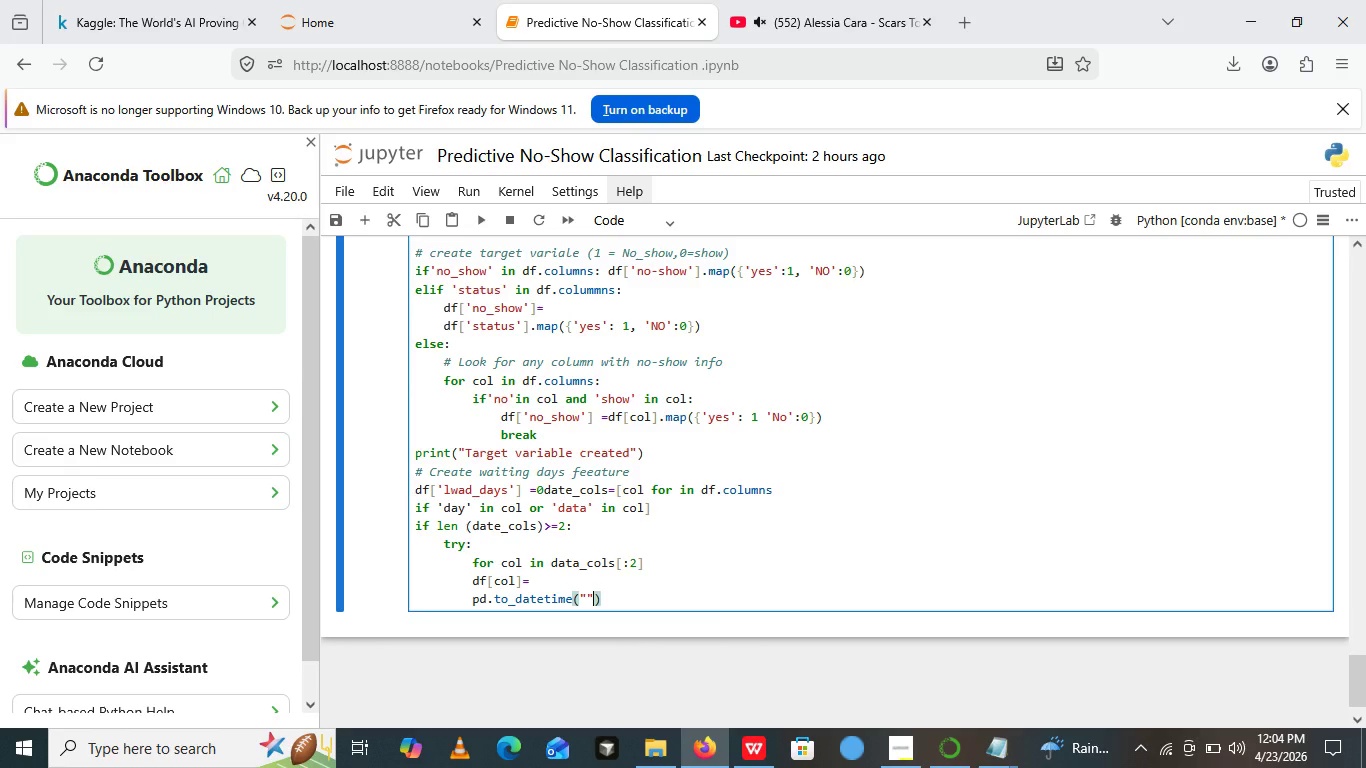 
key(Shift+Quote)
 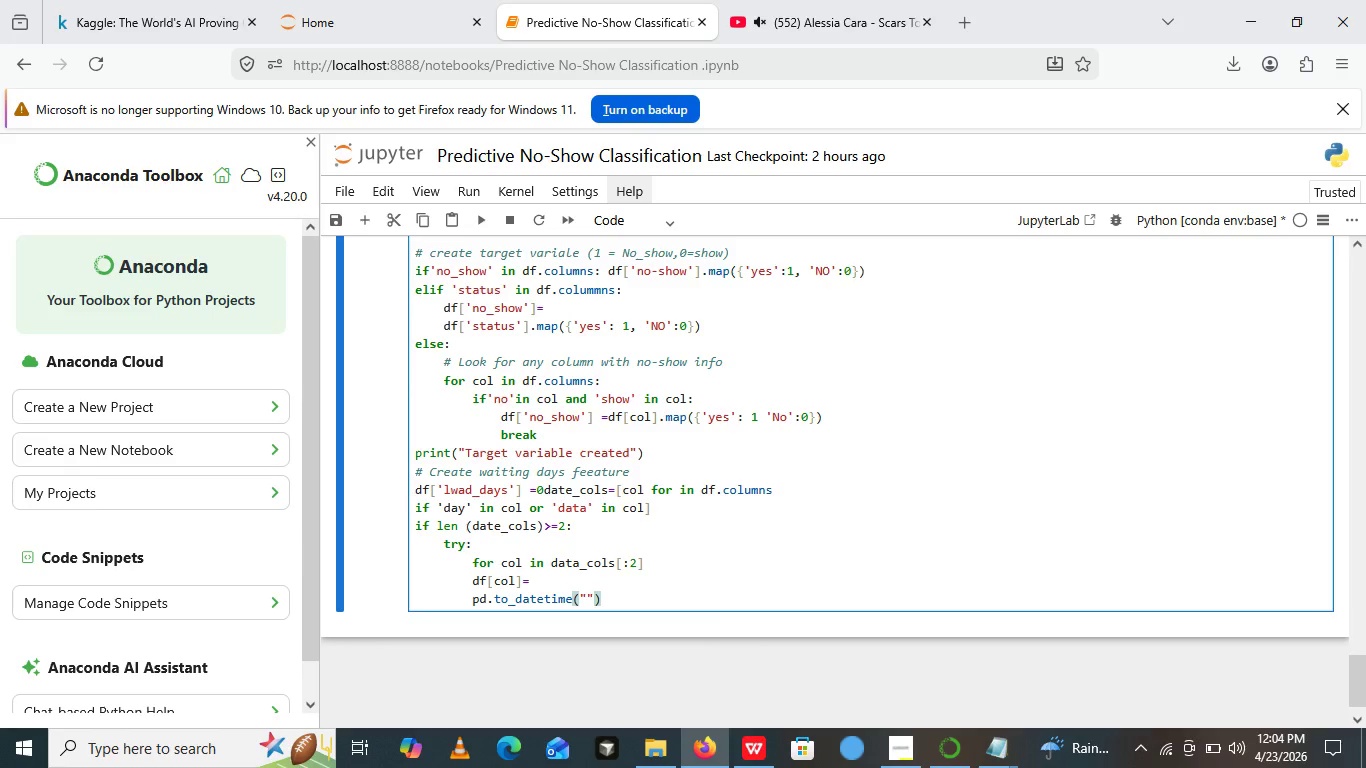 
key(Backspace)
 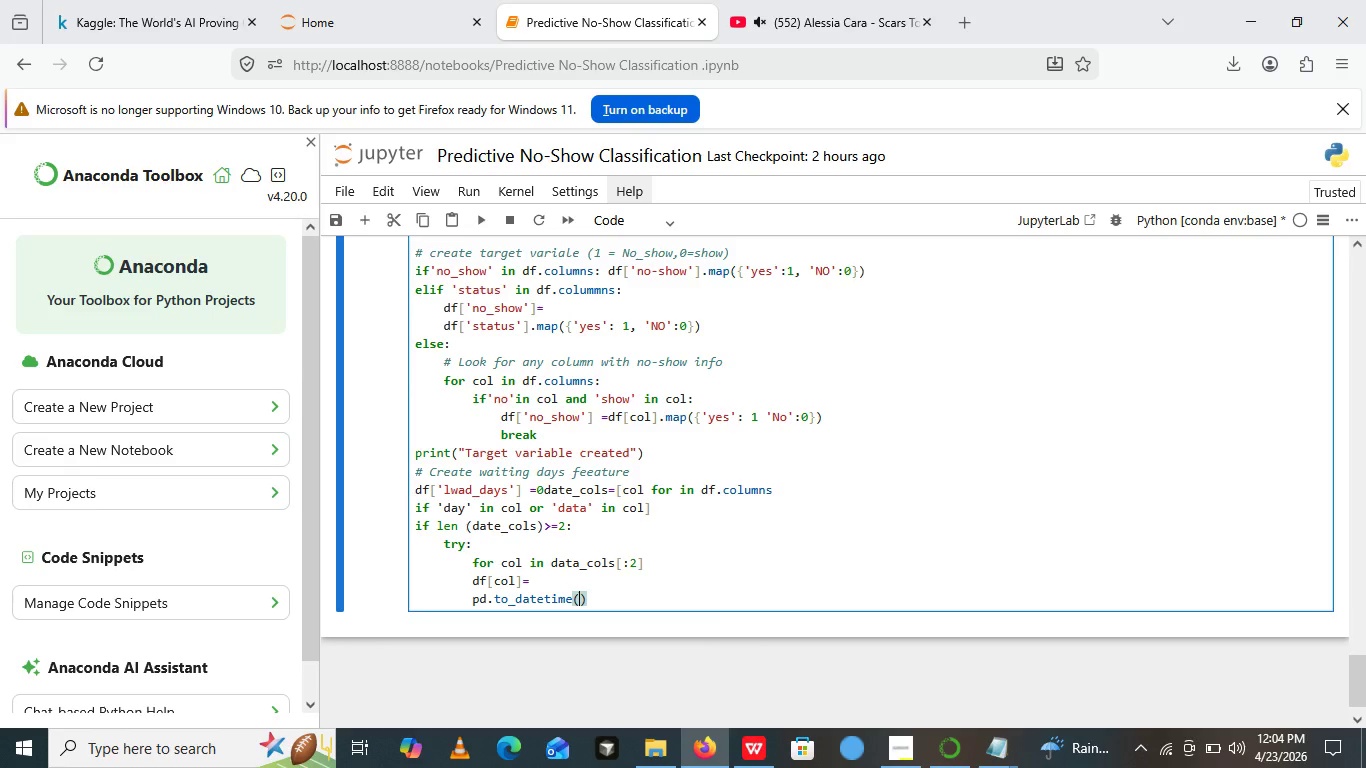 
key(Backspace)
 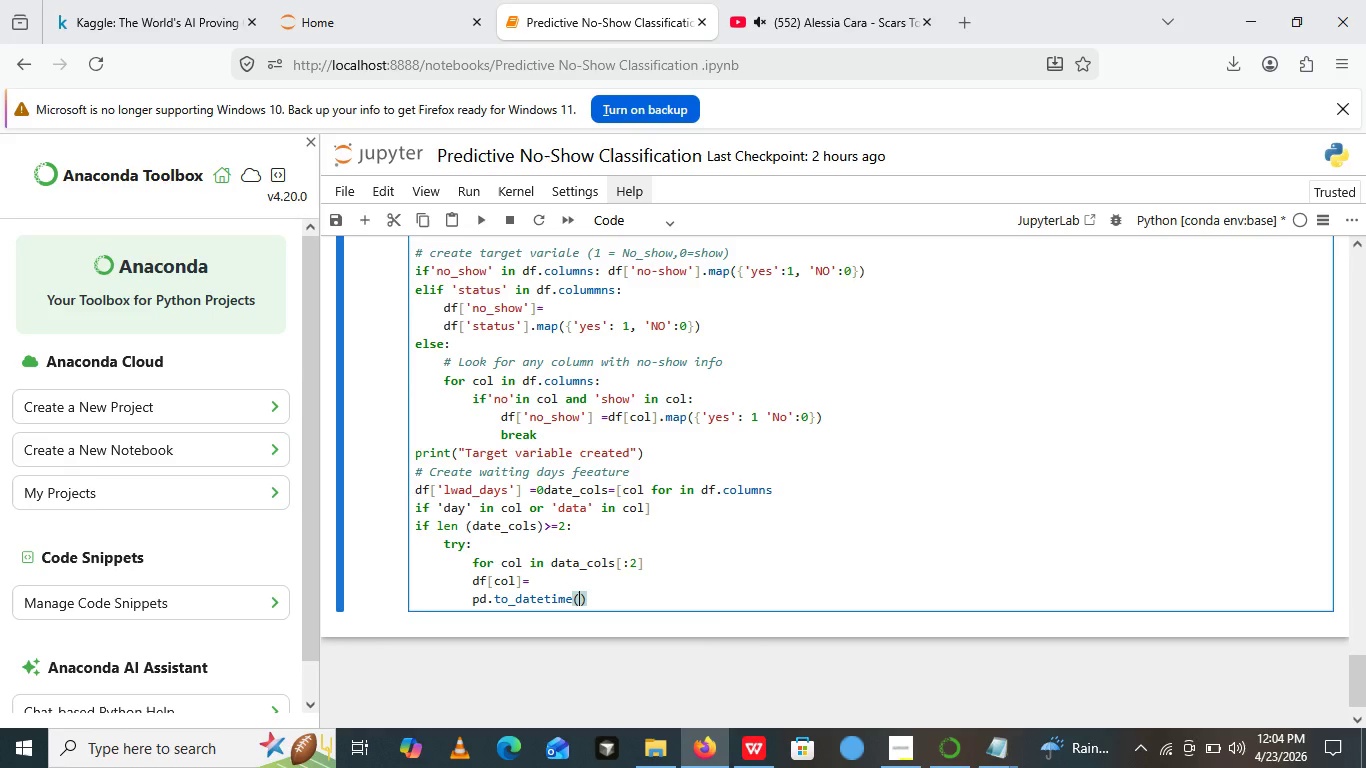 
key(Backspace)
 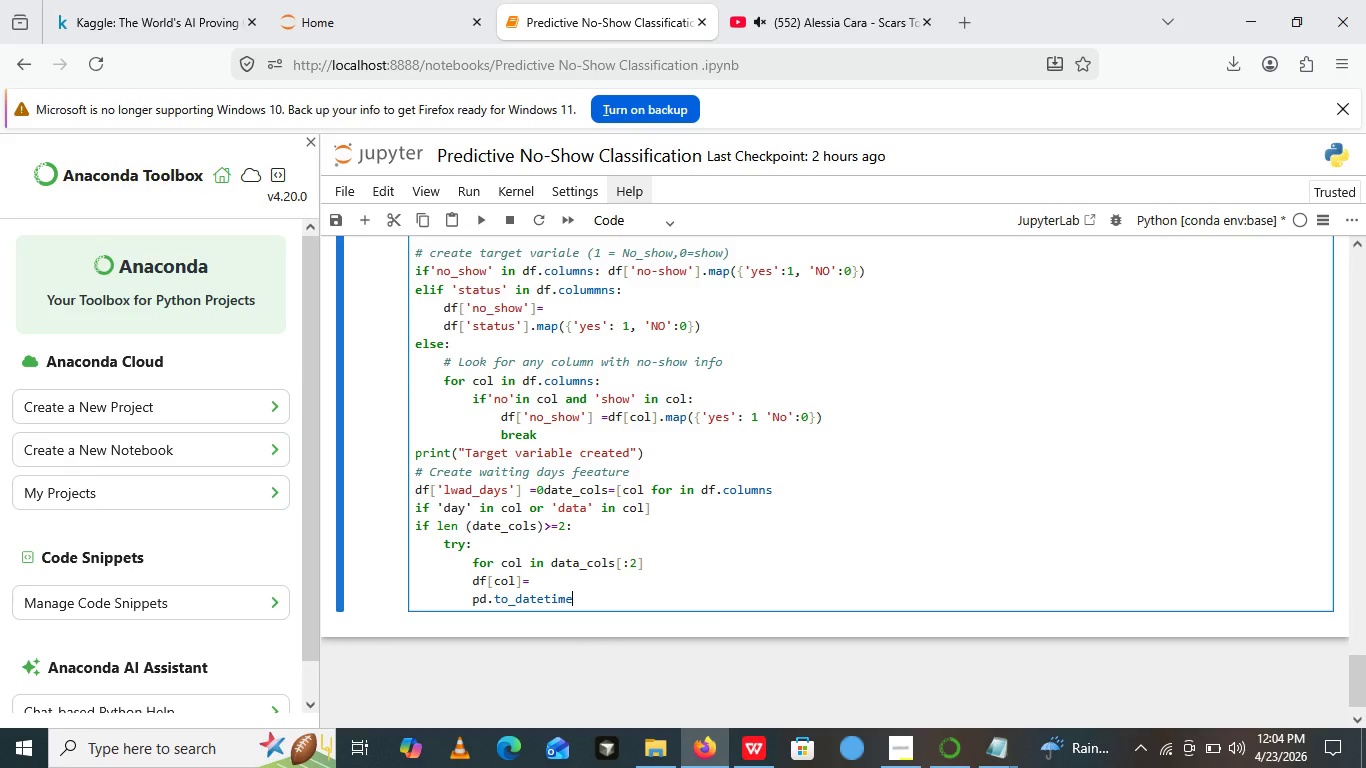 
type(())
 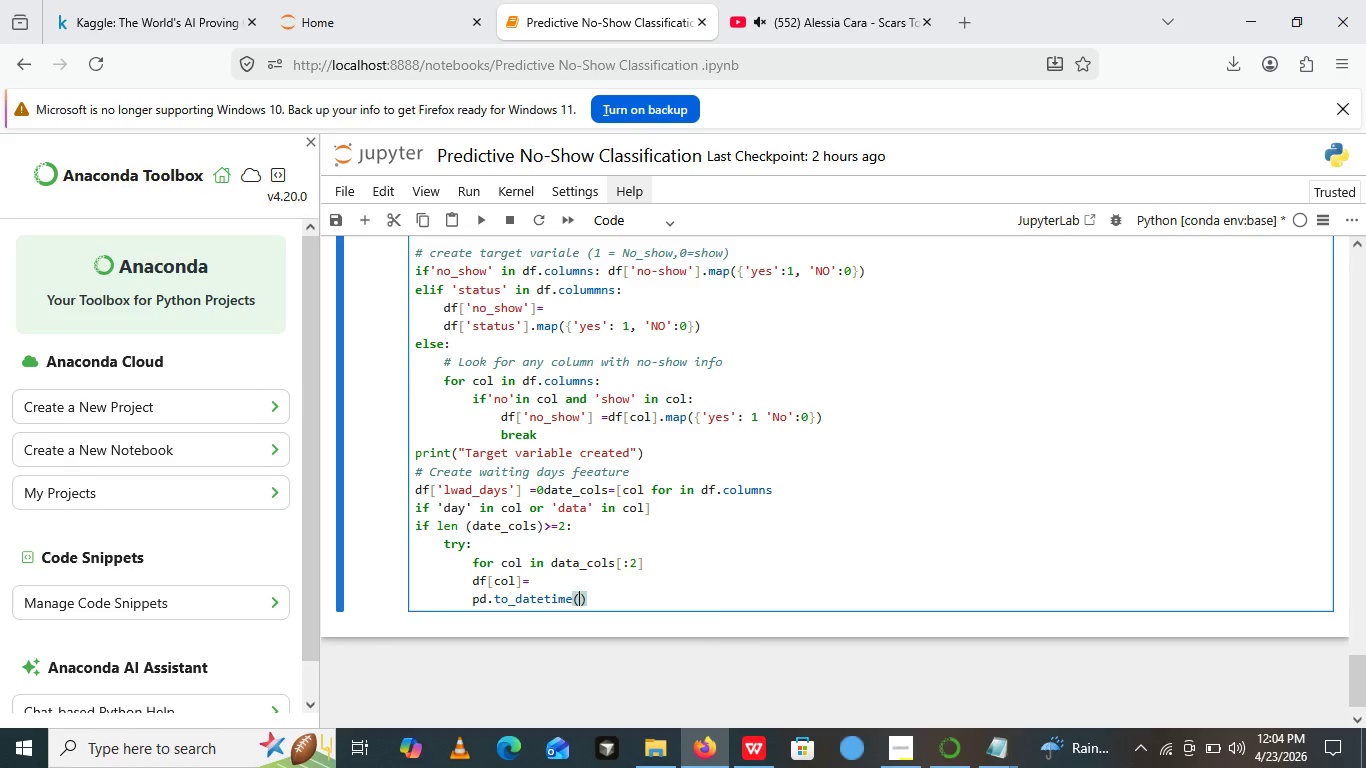 
key(ArrowLeft)
 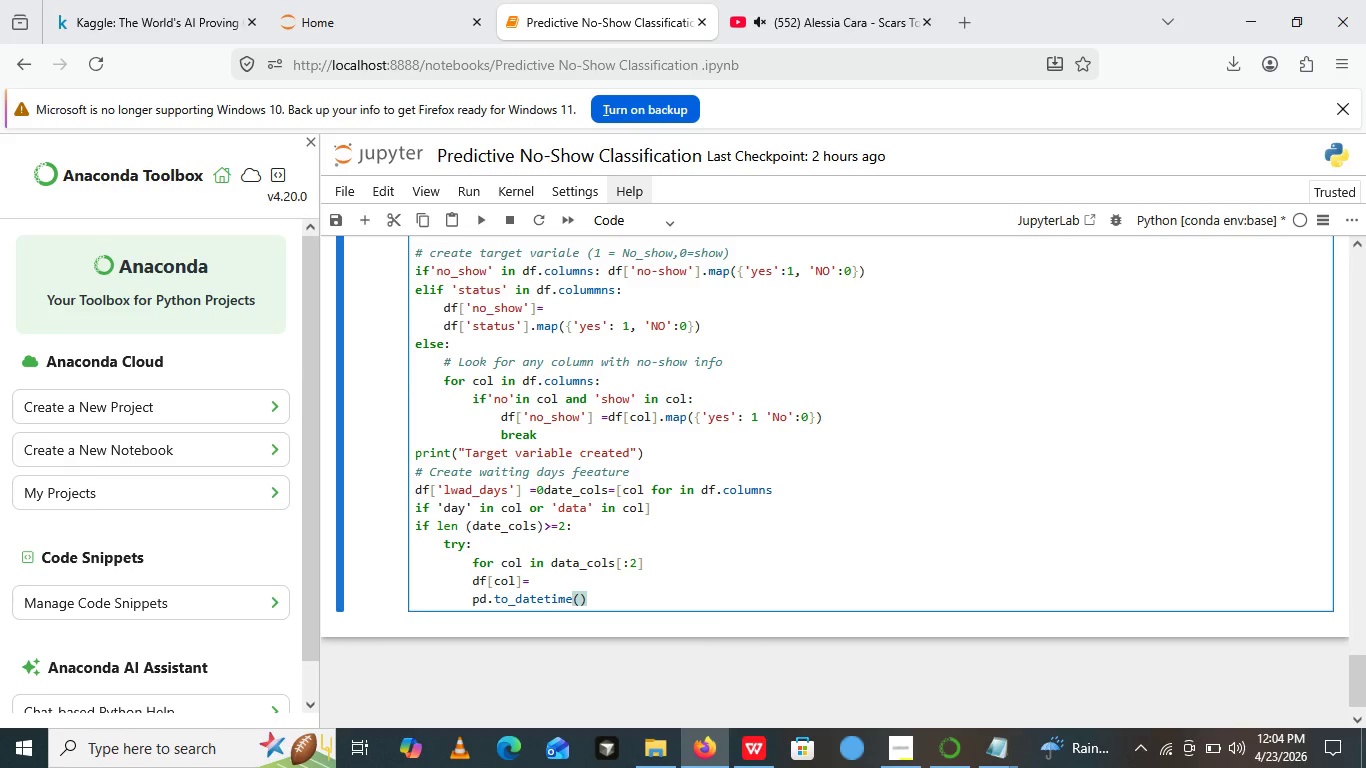 
type(df[])
 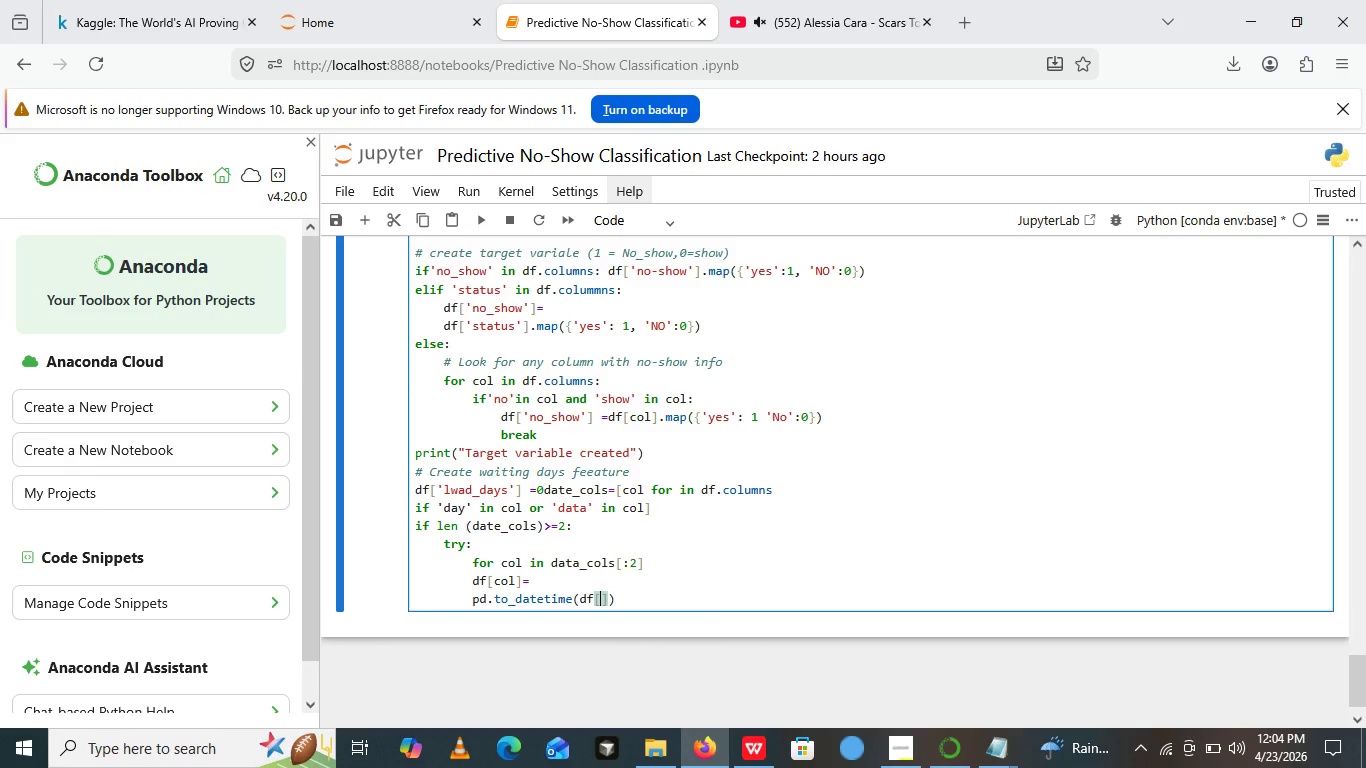 
key(ArrowLeft)
 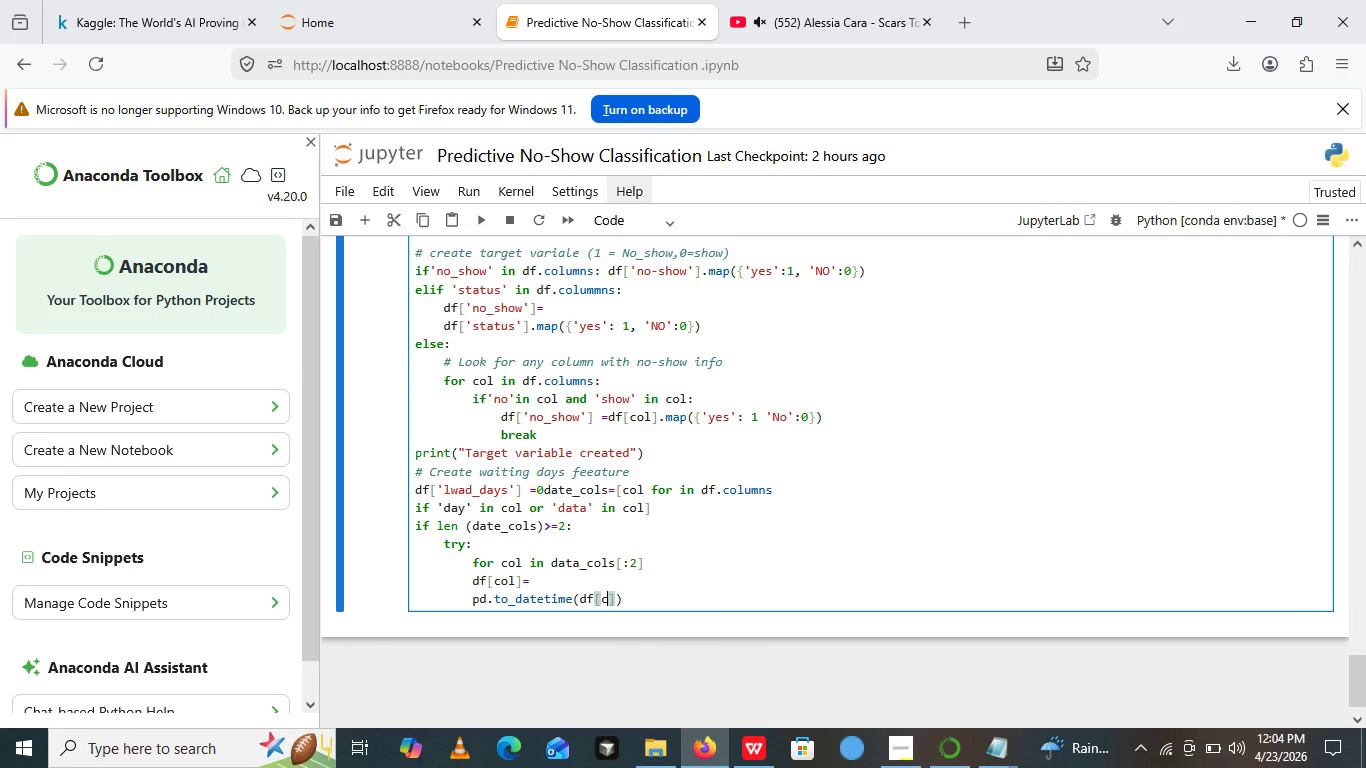 
type(col)
 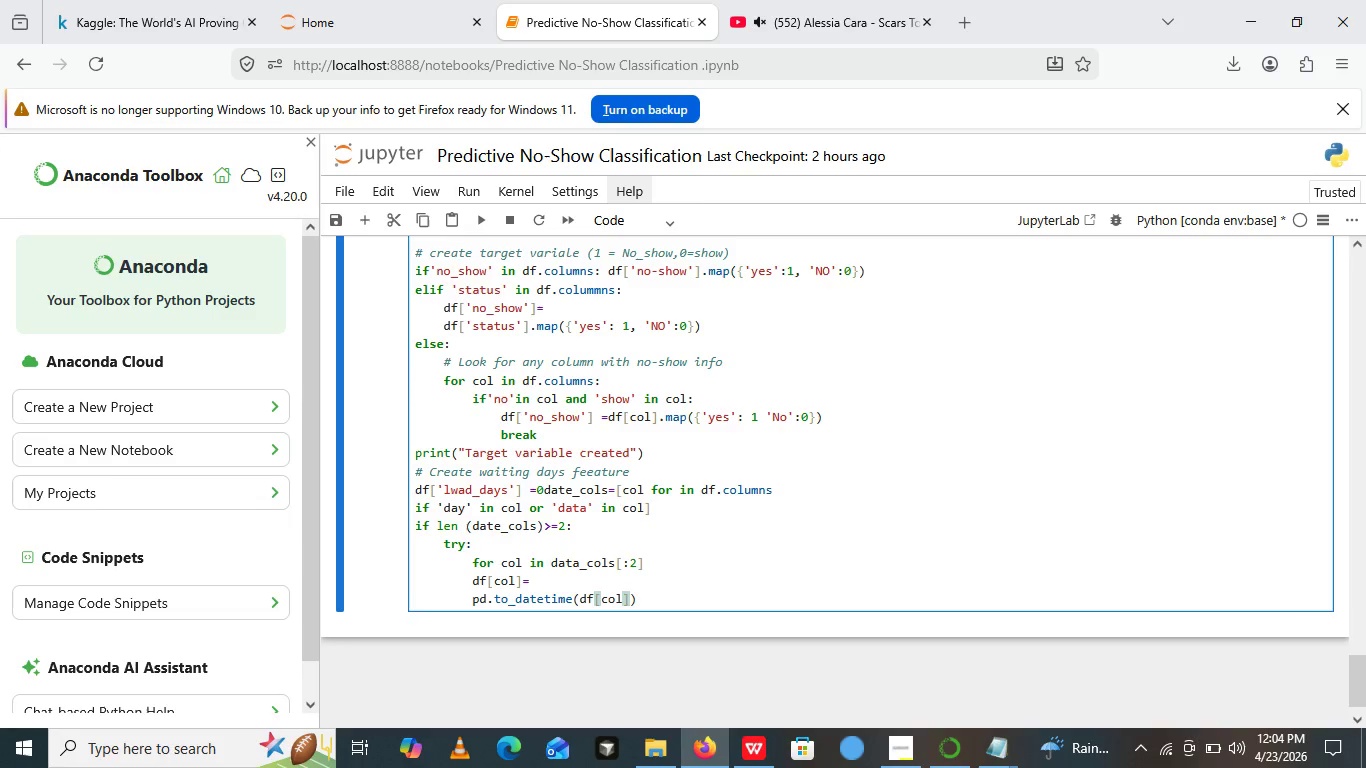 
key(ArrowRight)
 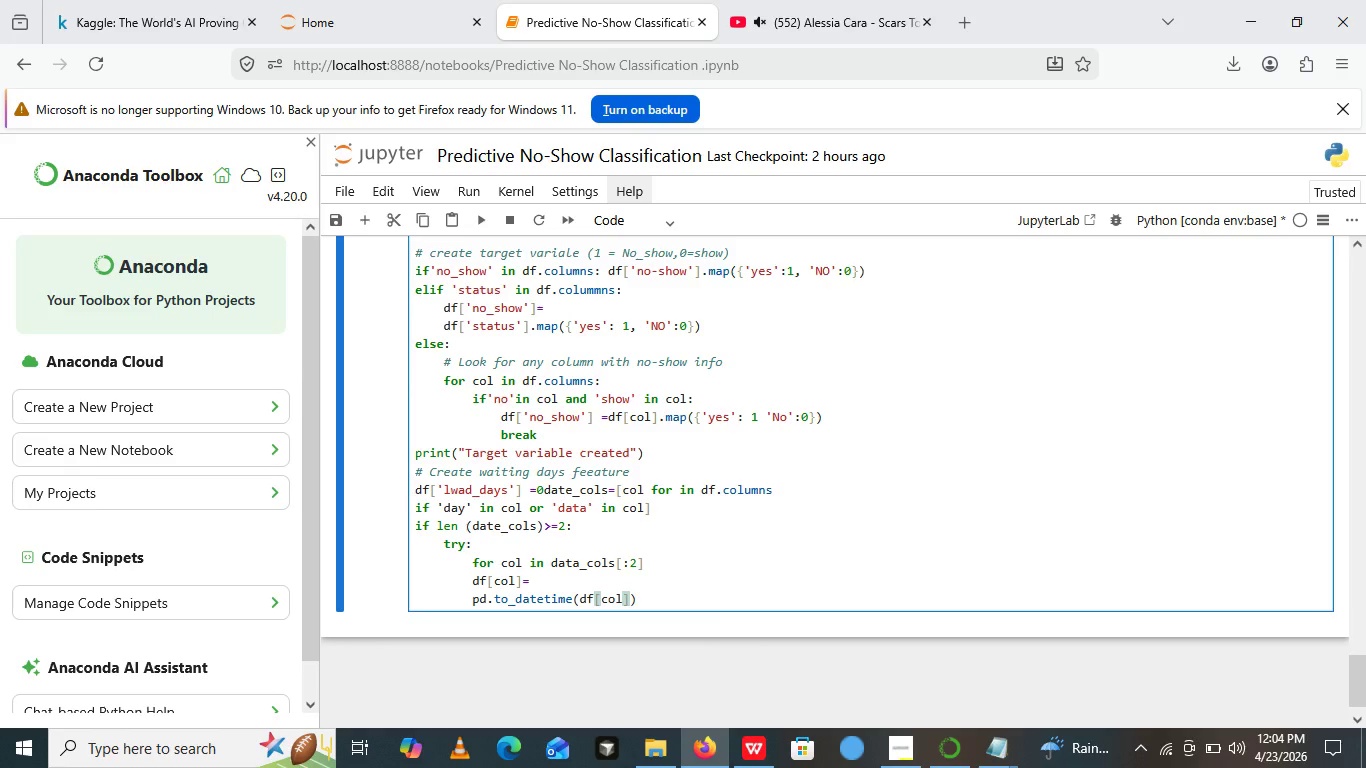 
type( = pd.to_datetime)
 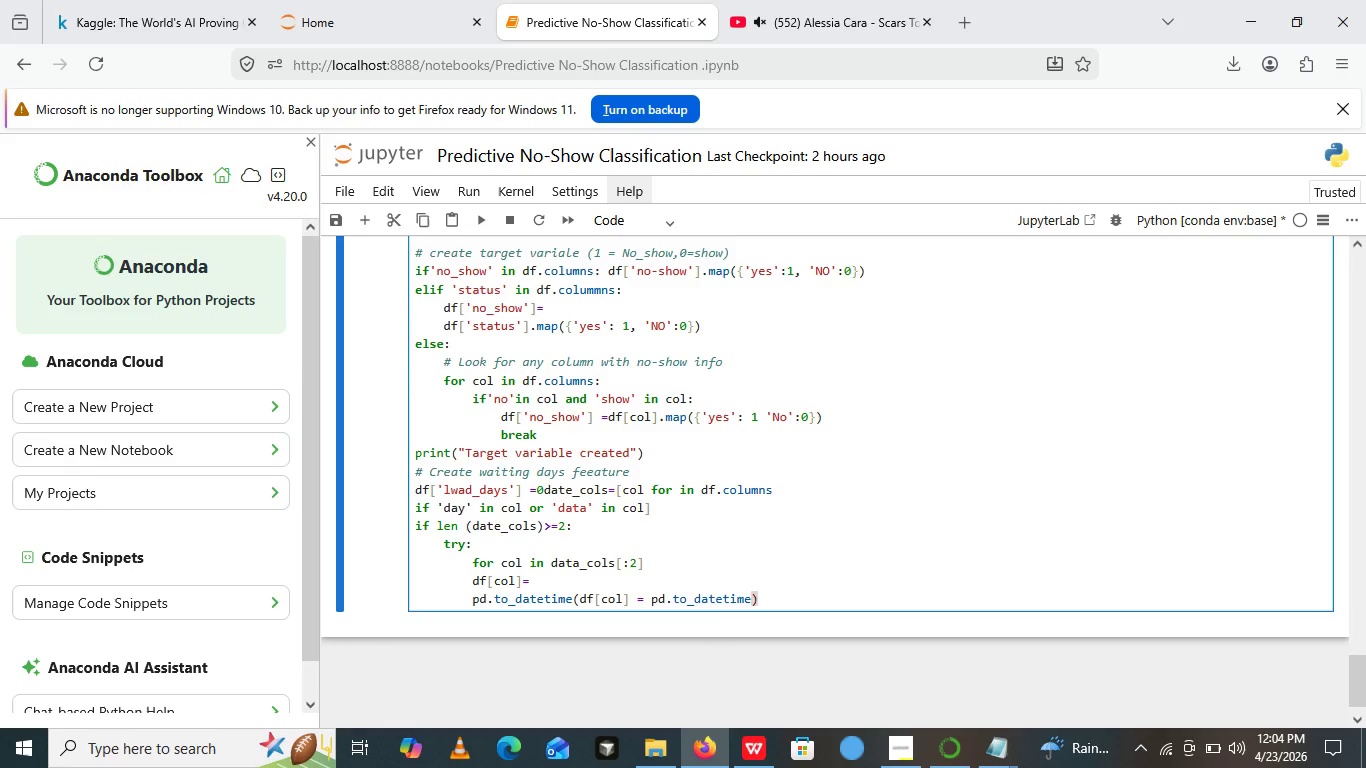 
wait(7.76)
 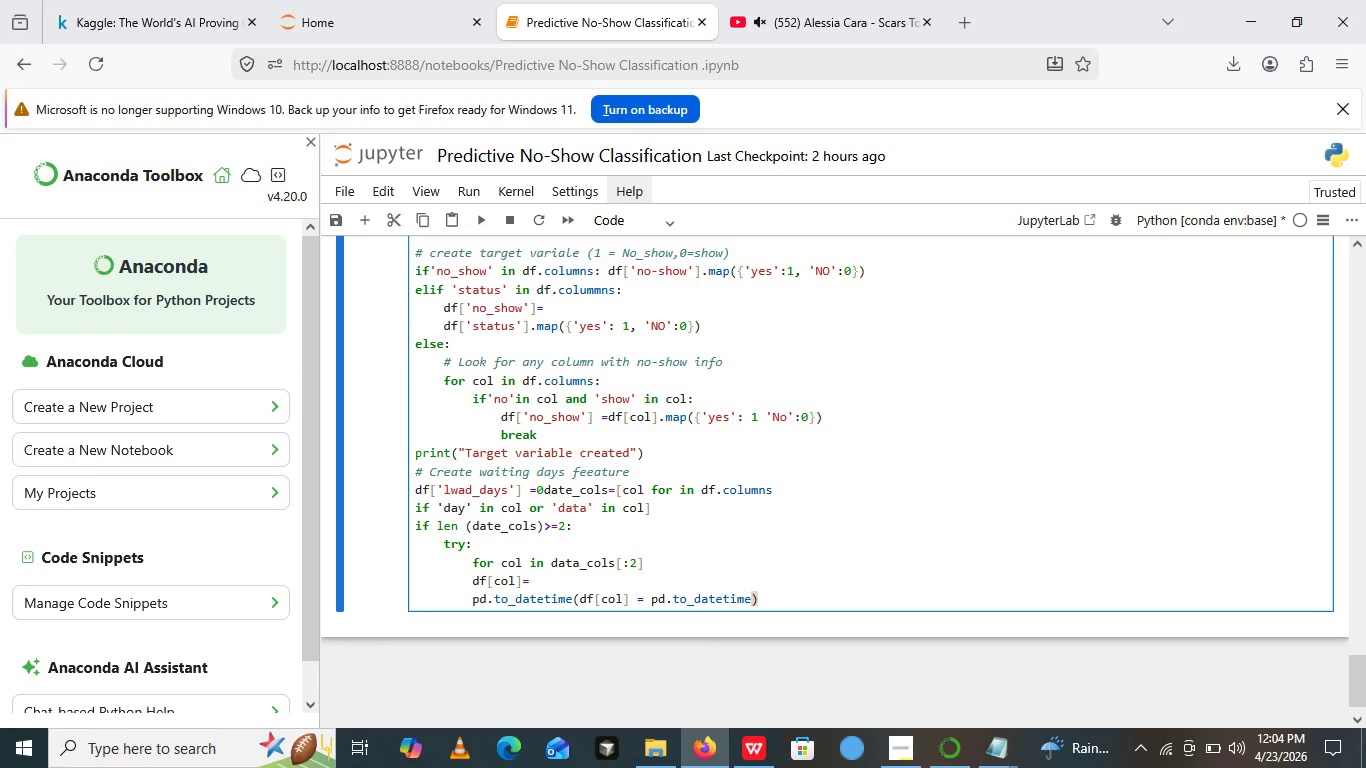 
type(())
 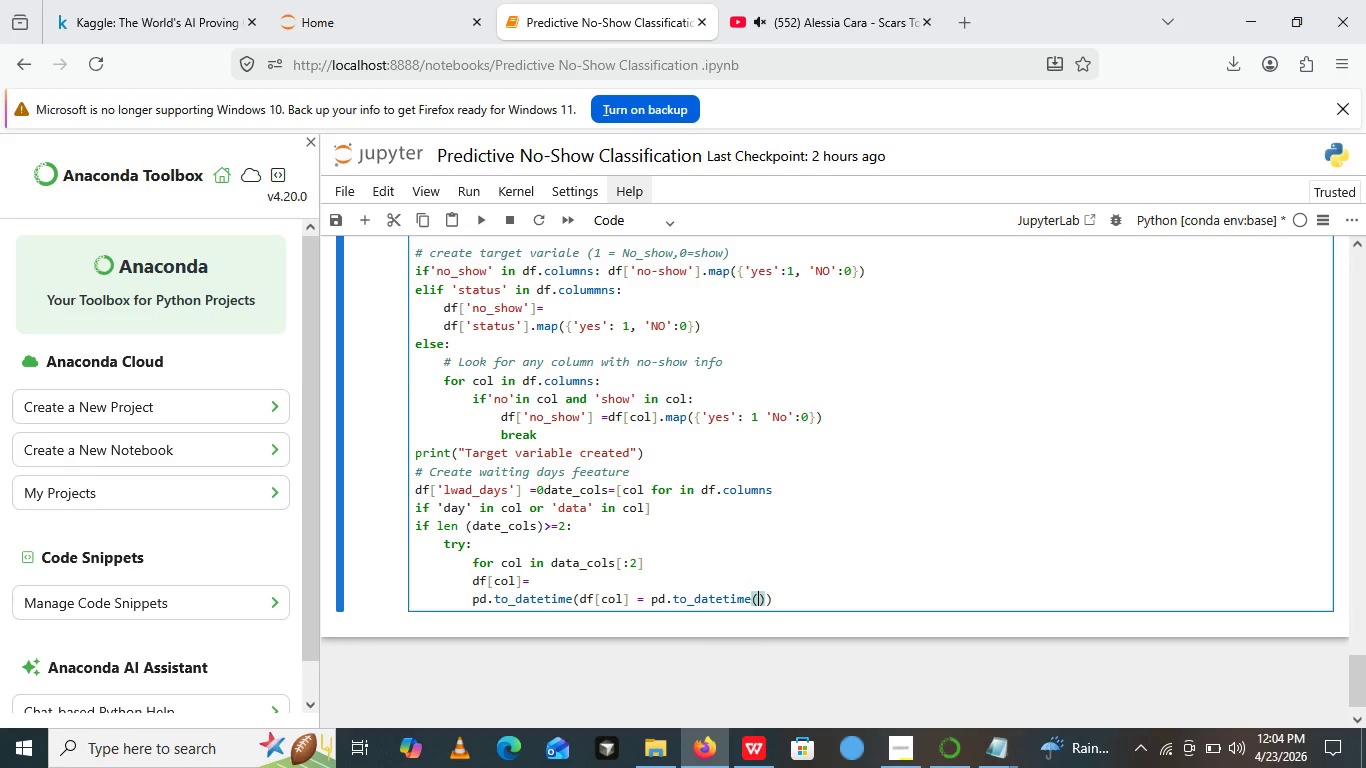 
key(ArrowLeft)
 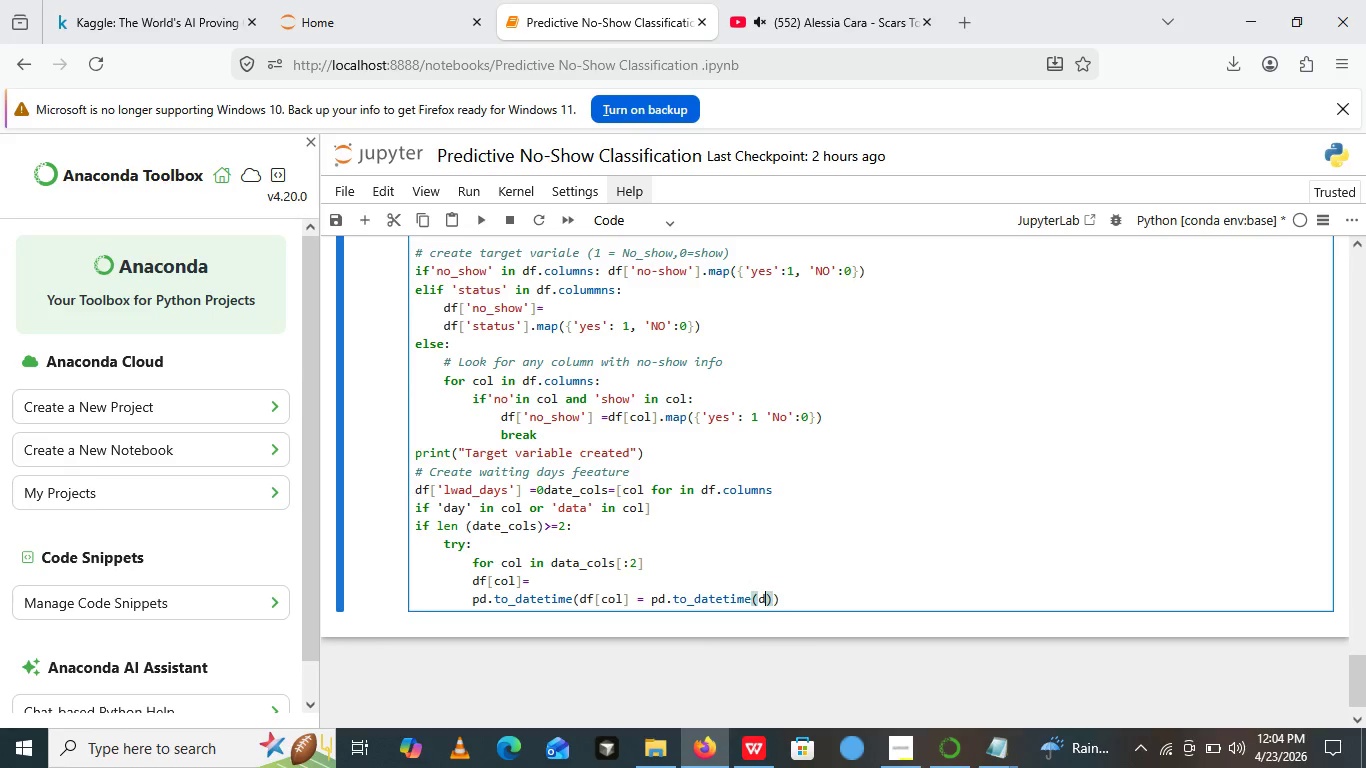 
type(df)
 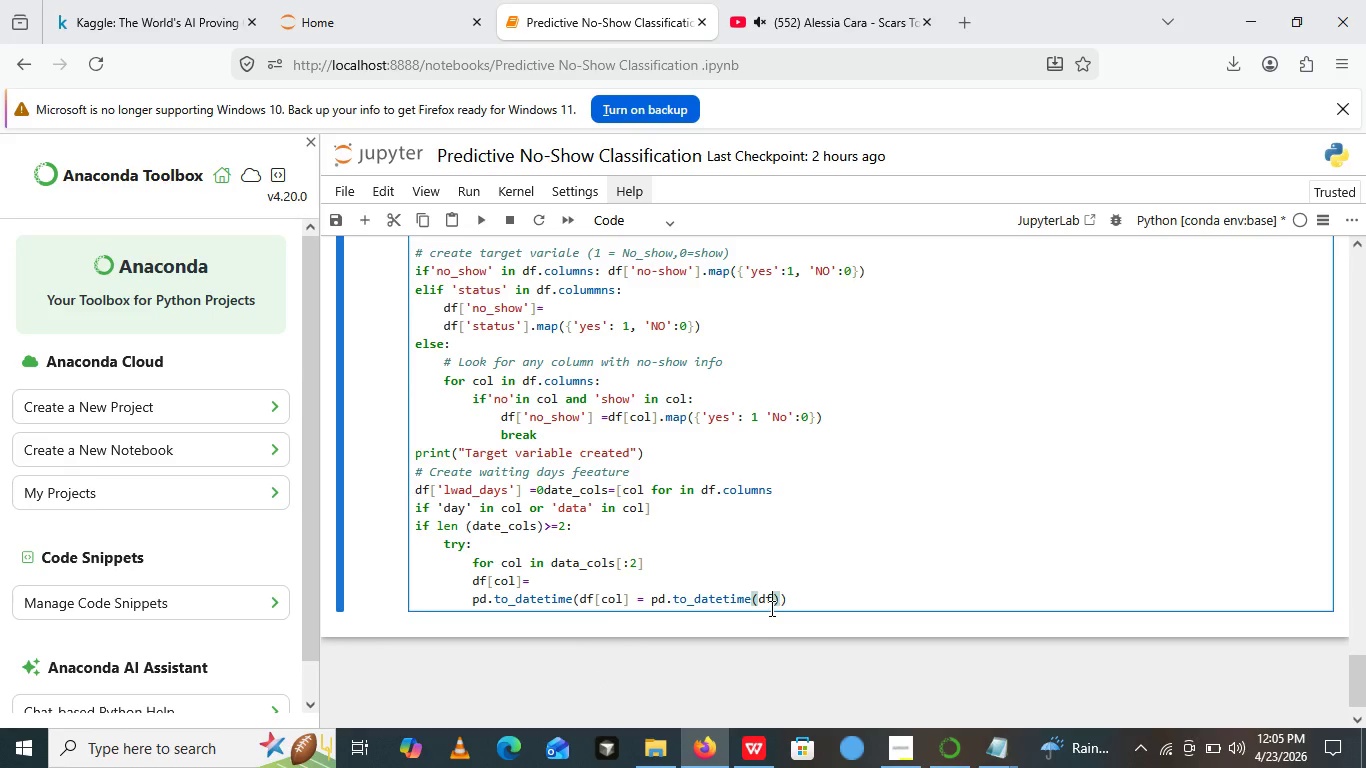 
wait(21.97)
 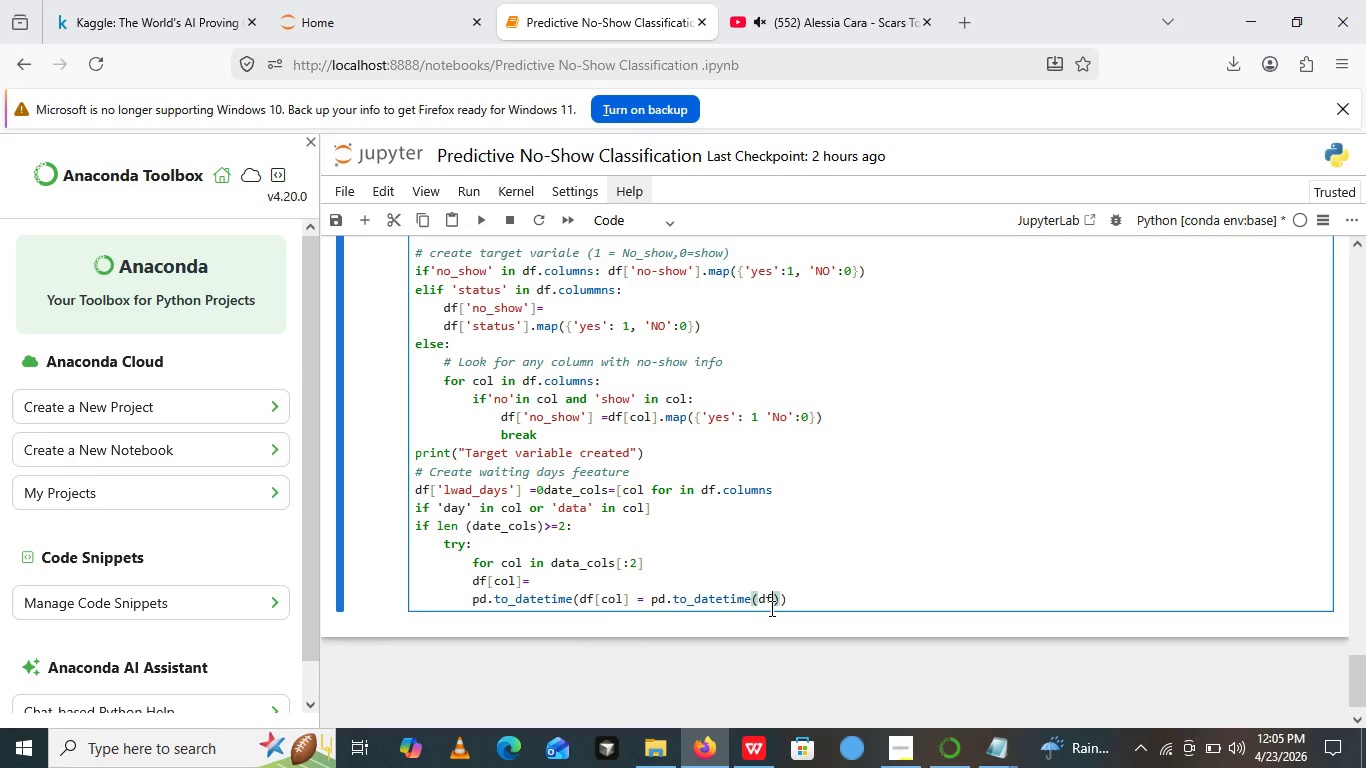 
key(BracketLeft)
 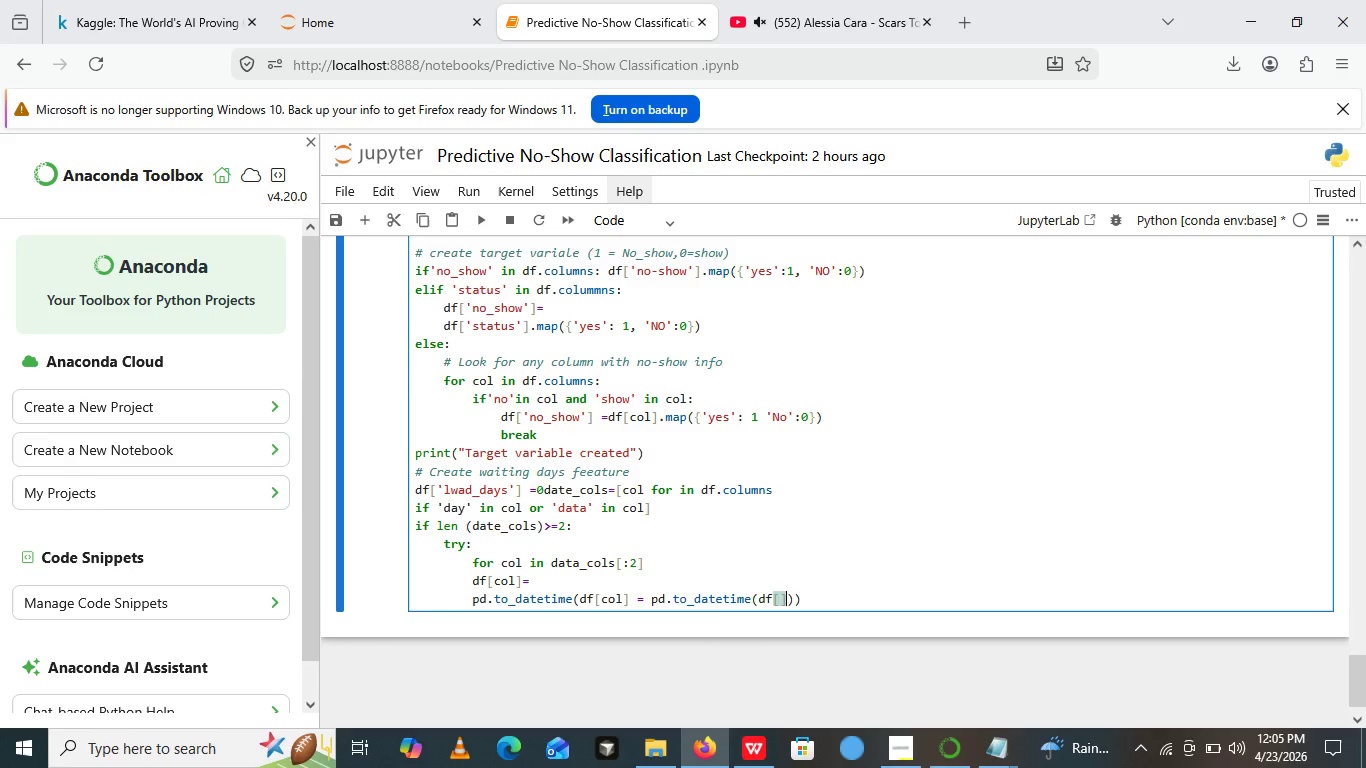 
key(BracketRight)
 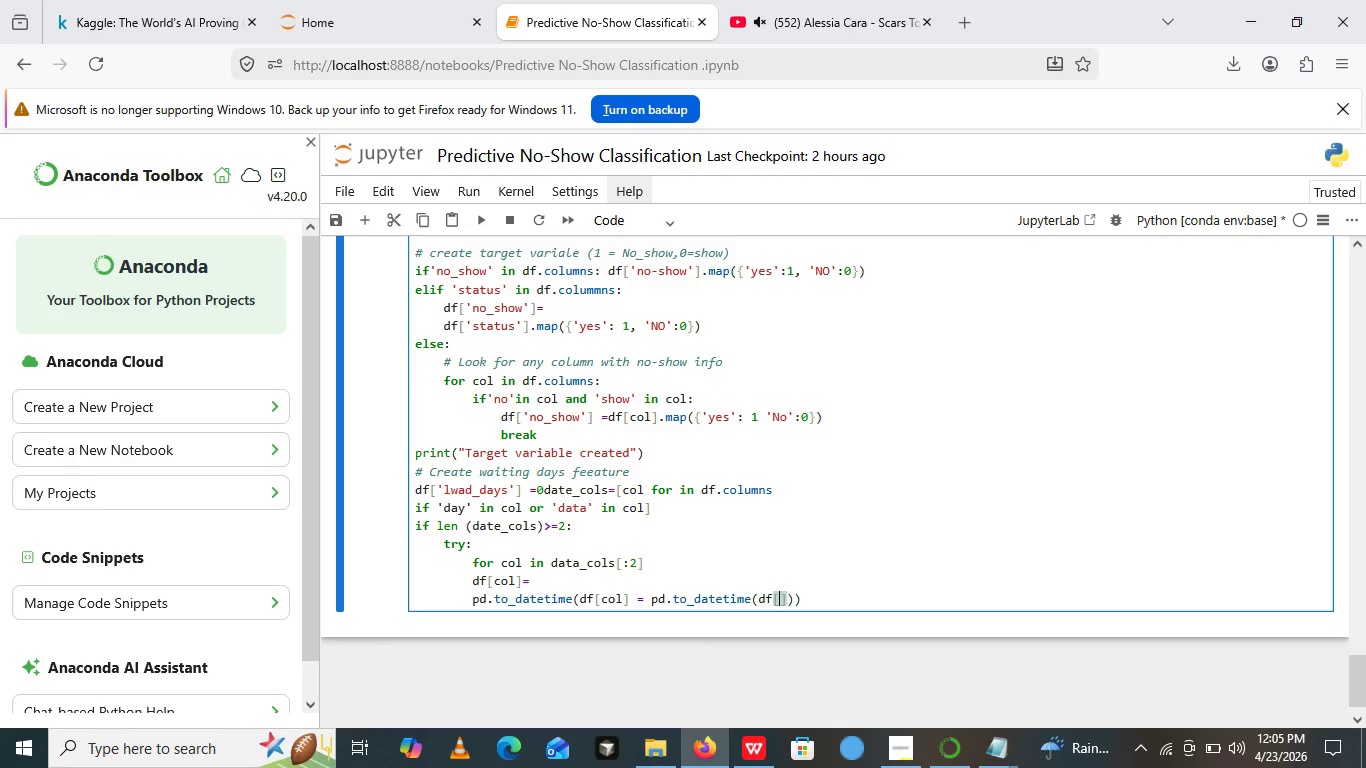 
key(ArrowLeft)
 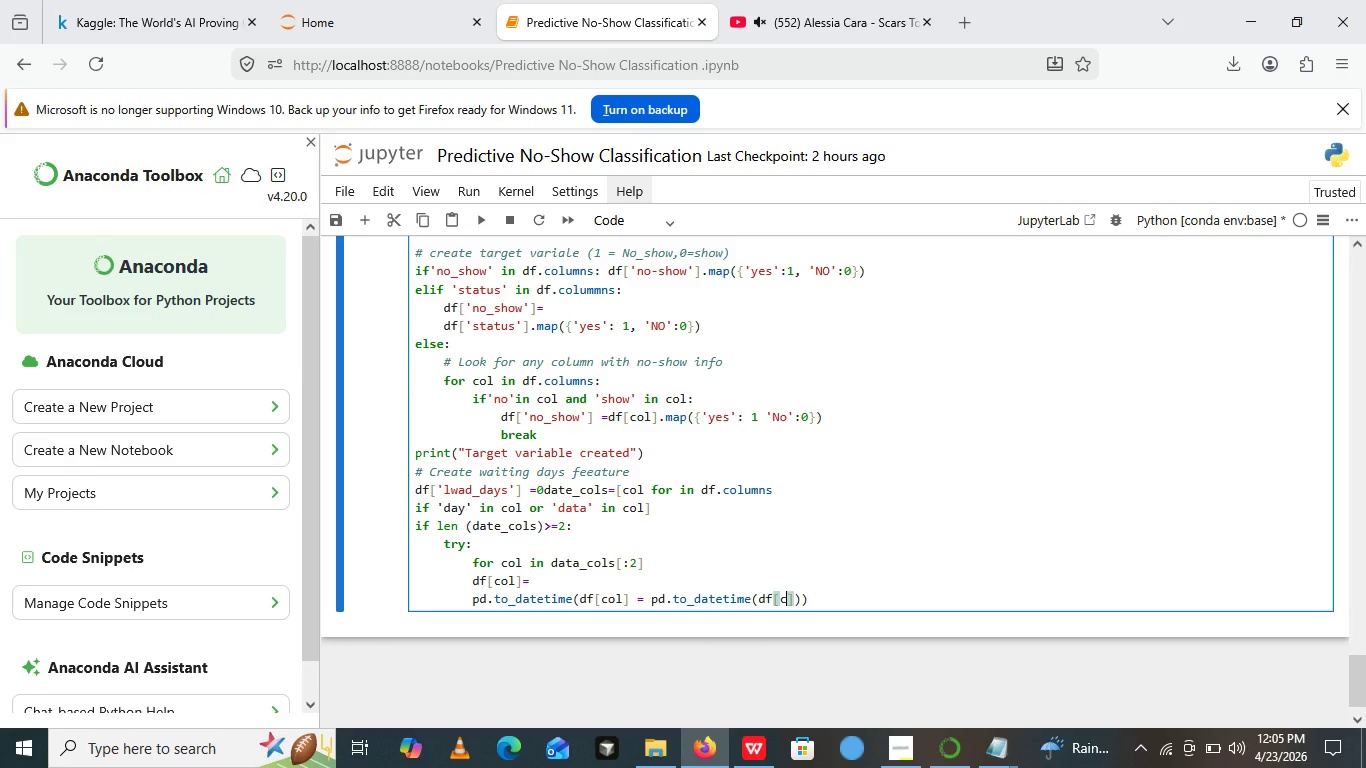 
type(col)
 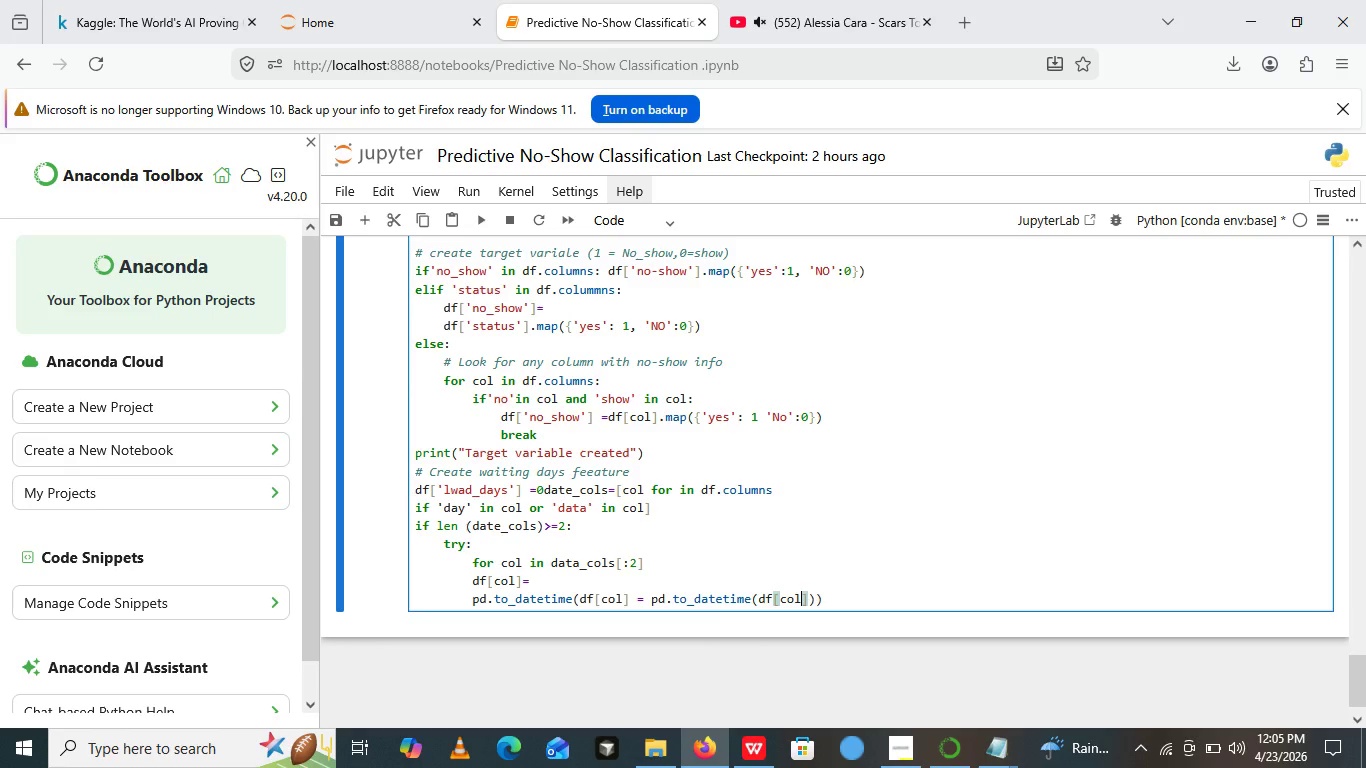 
key(ArrowRight)
 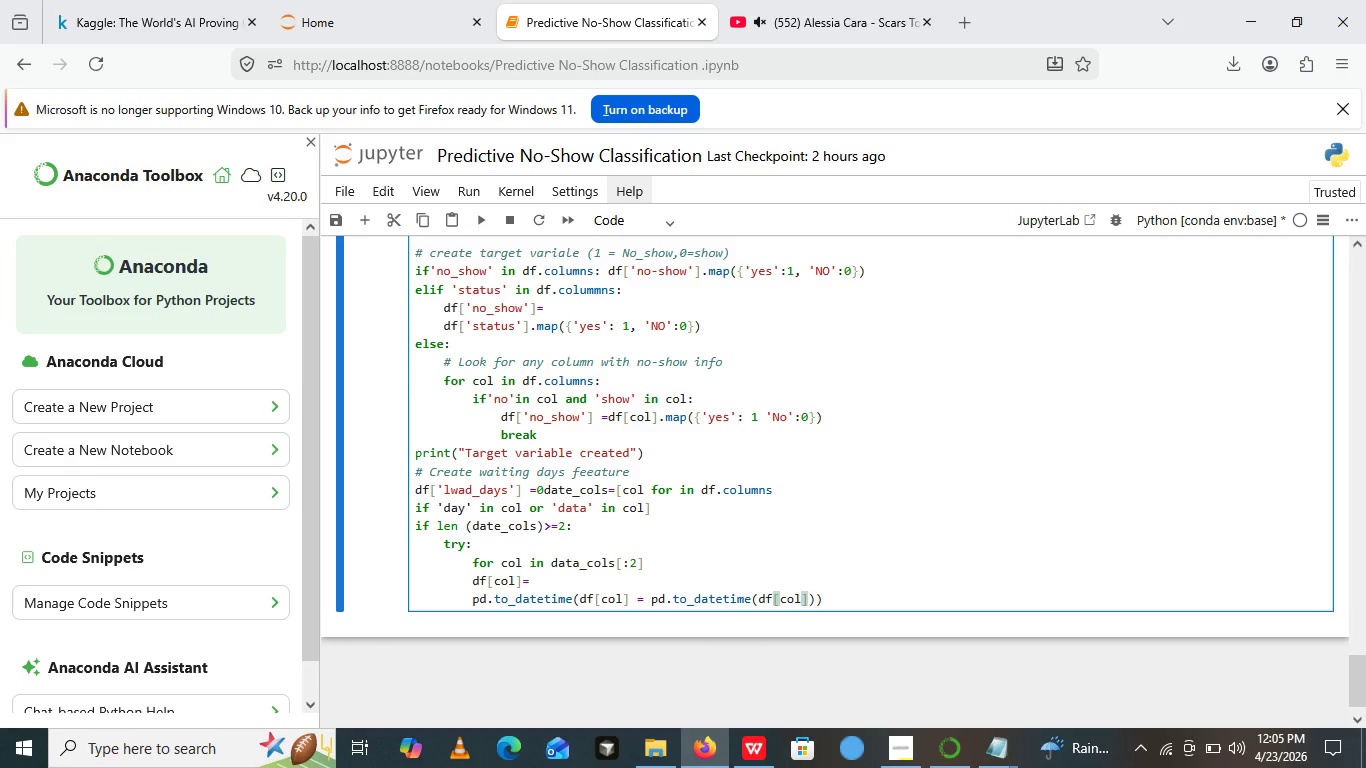 
key(Comma)
 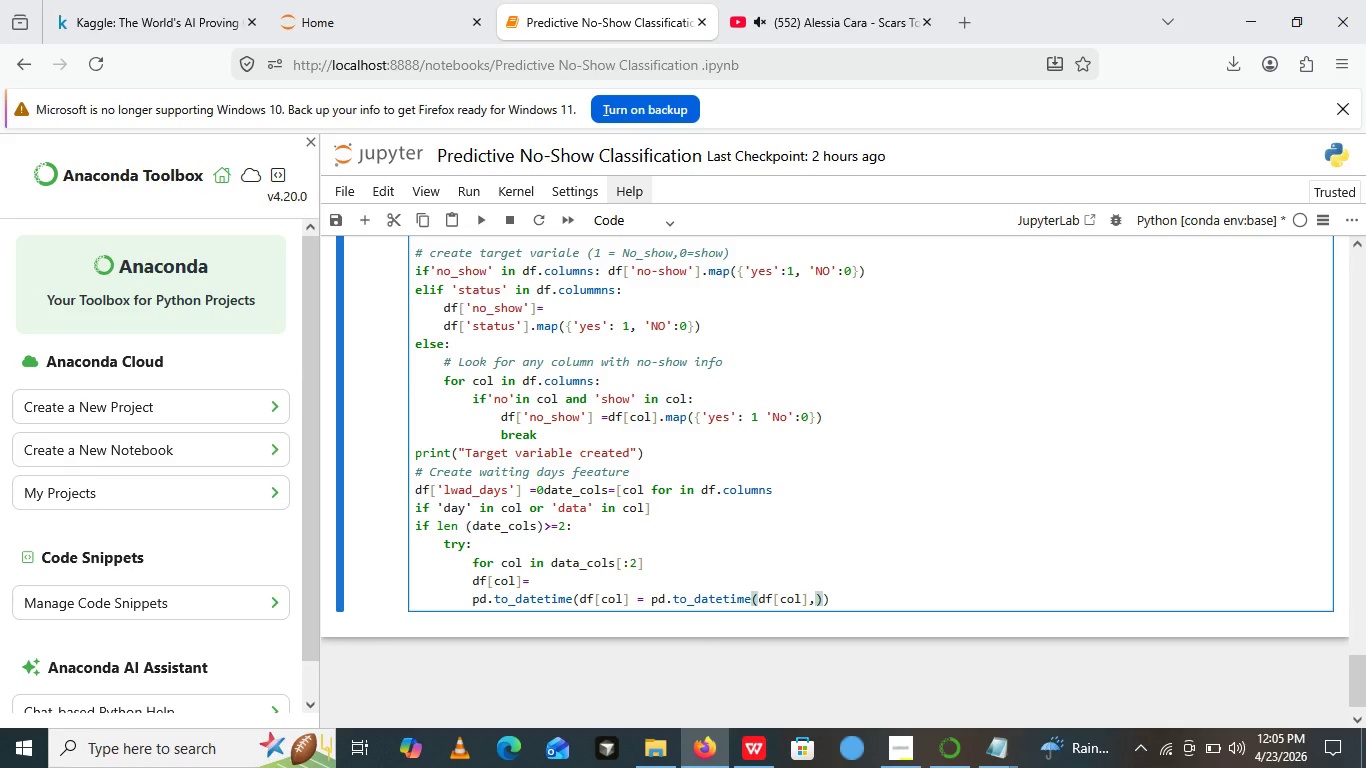 
type(errors-)
key(Backspace)
type(='')
 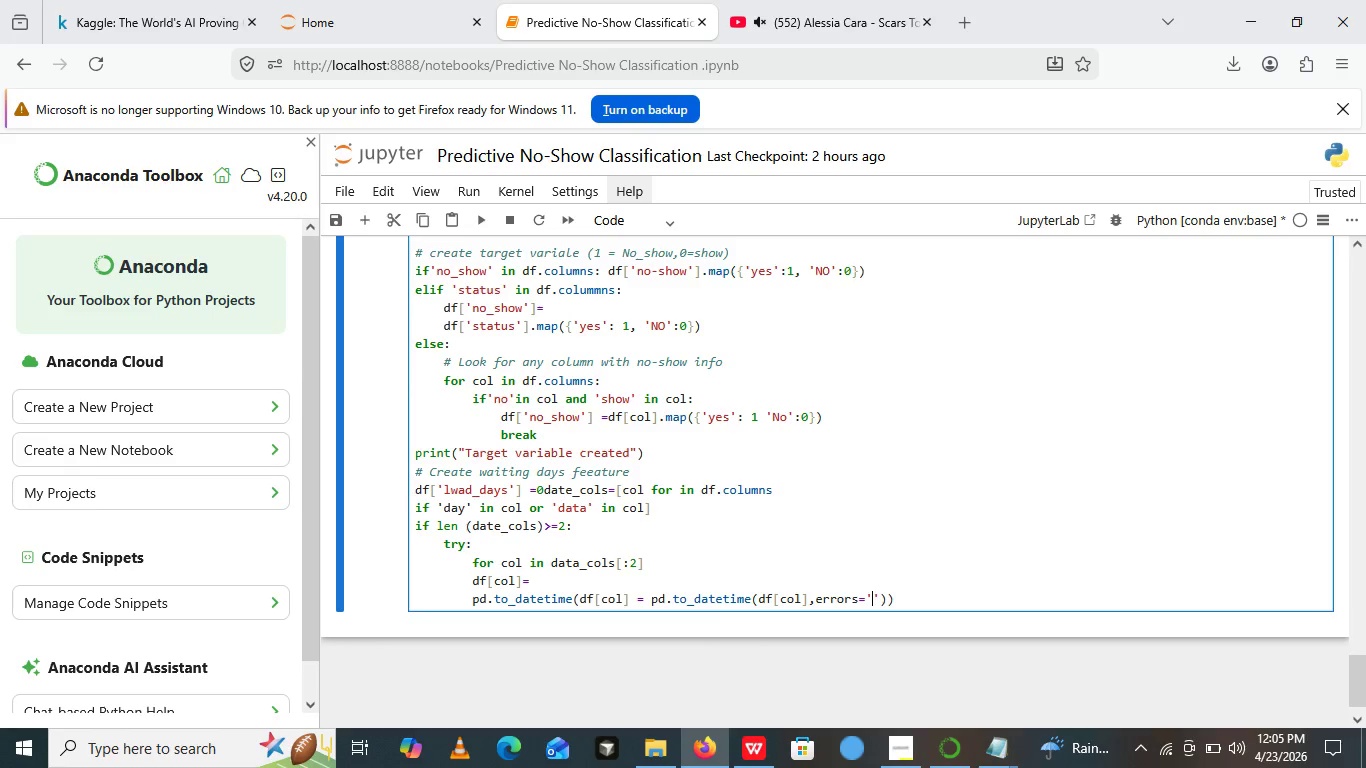 
key(ArrowLeft)
 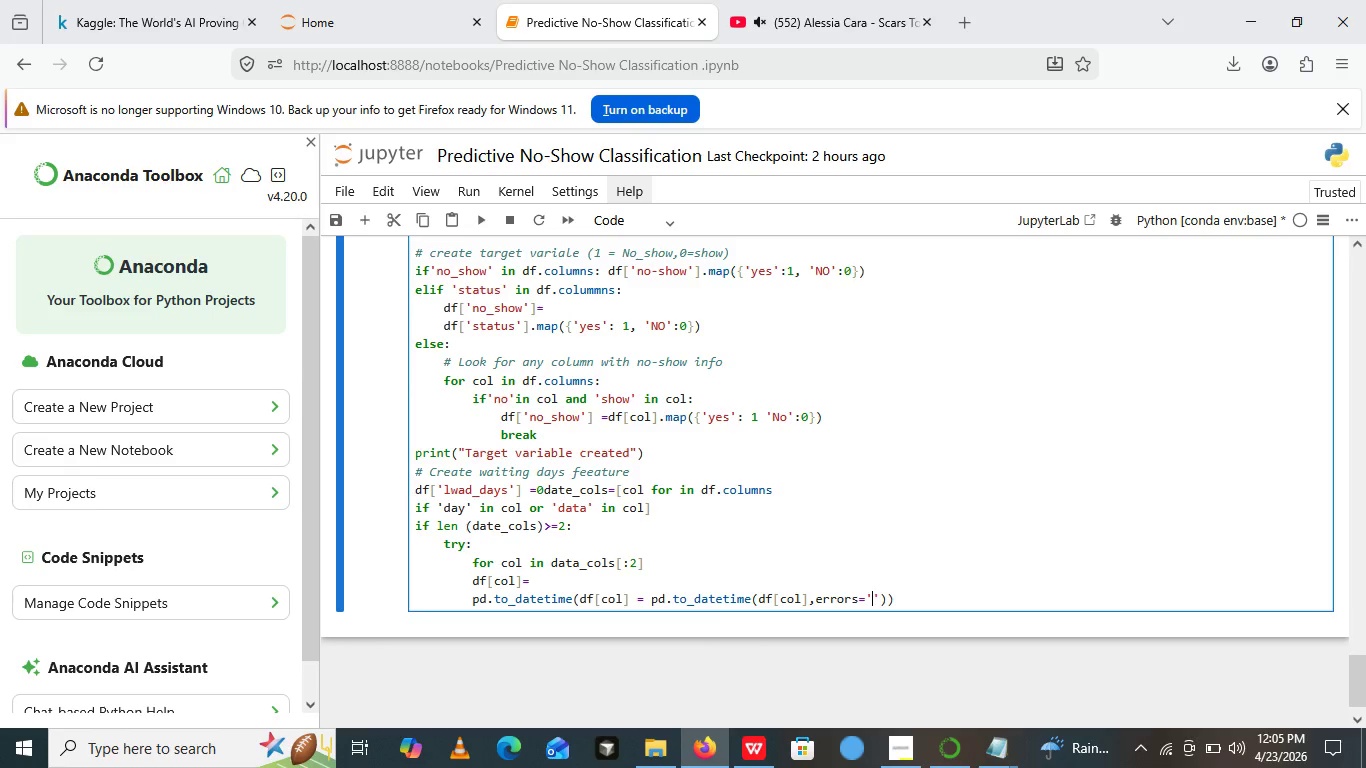 
type(cor)
key(Backspace)
type(e)
 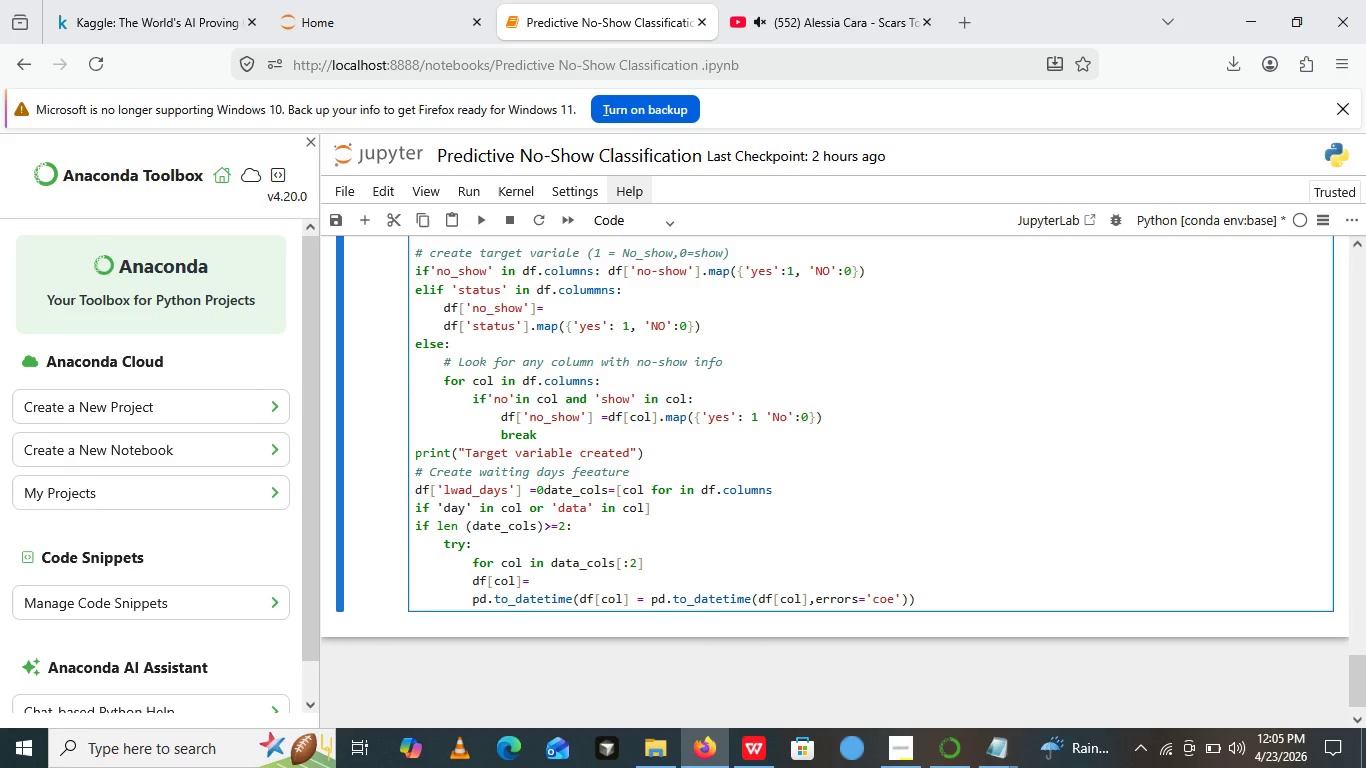 
type(rce)
 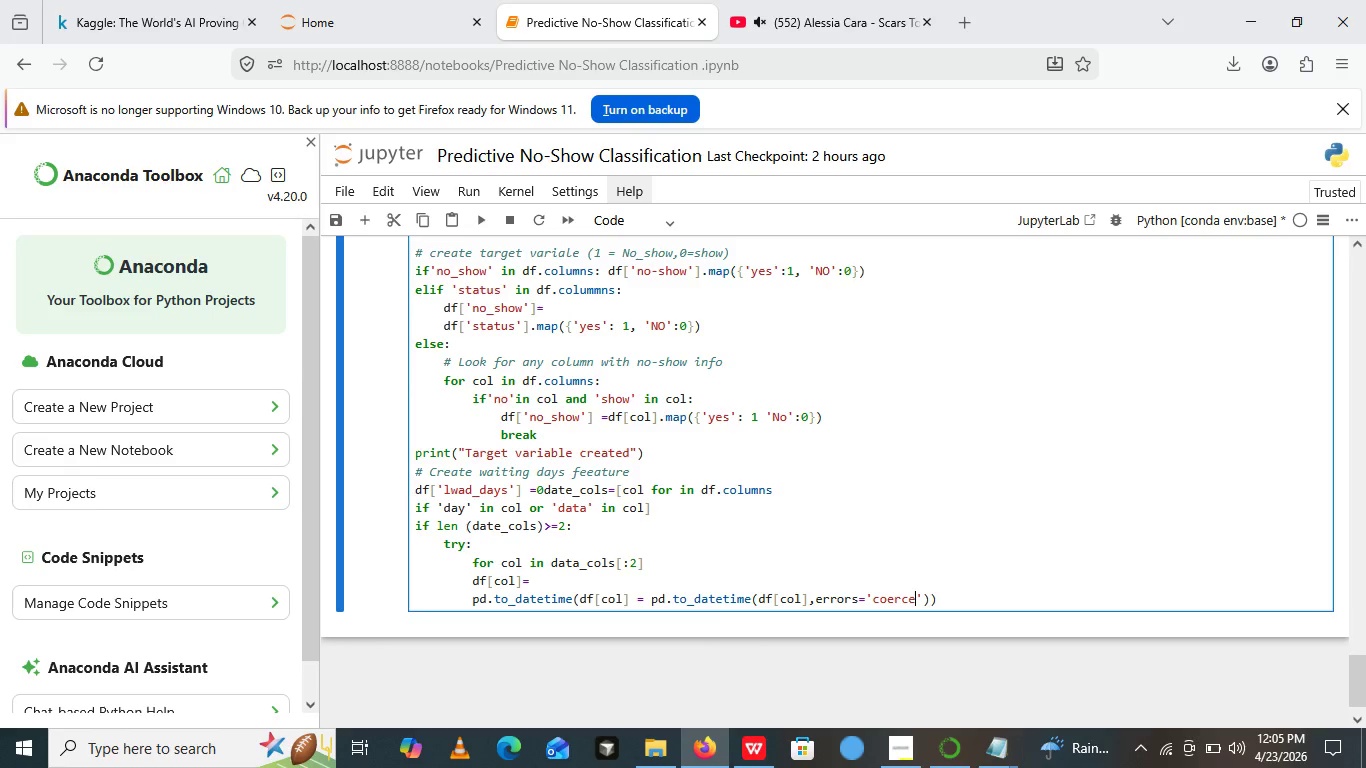 
key(ArrowRight)
 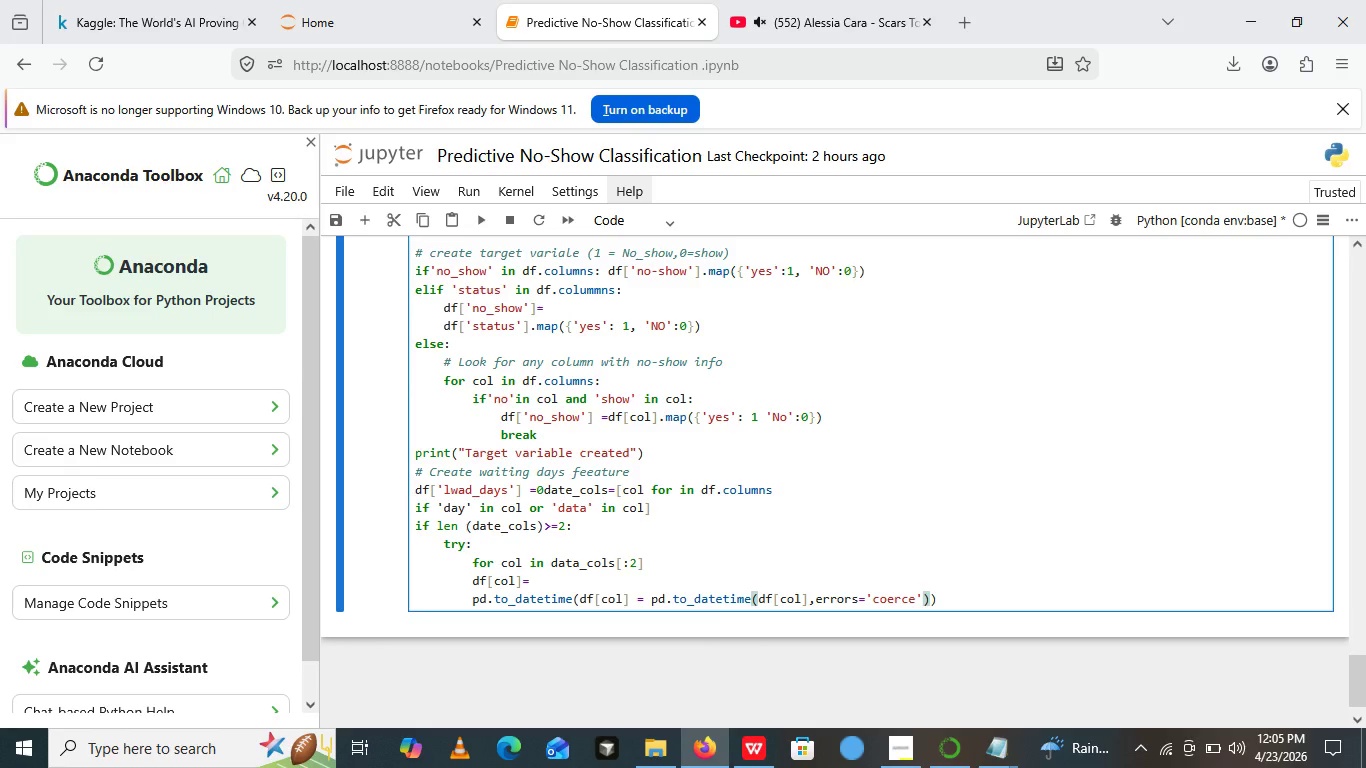 
wait(5.08)
 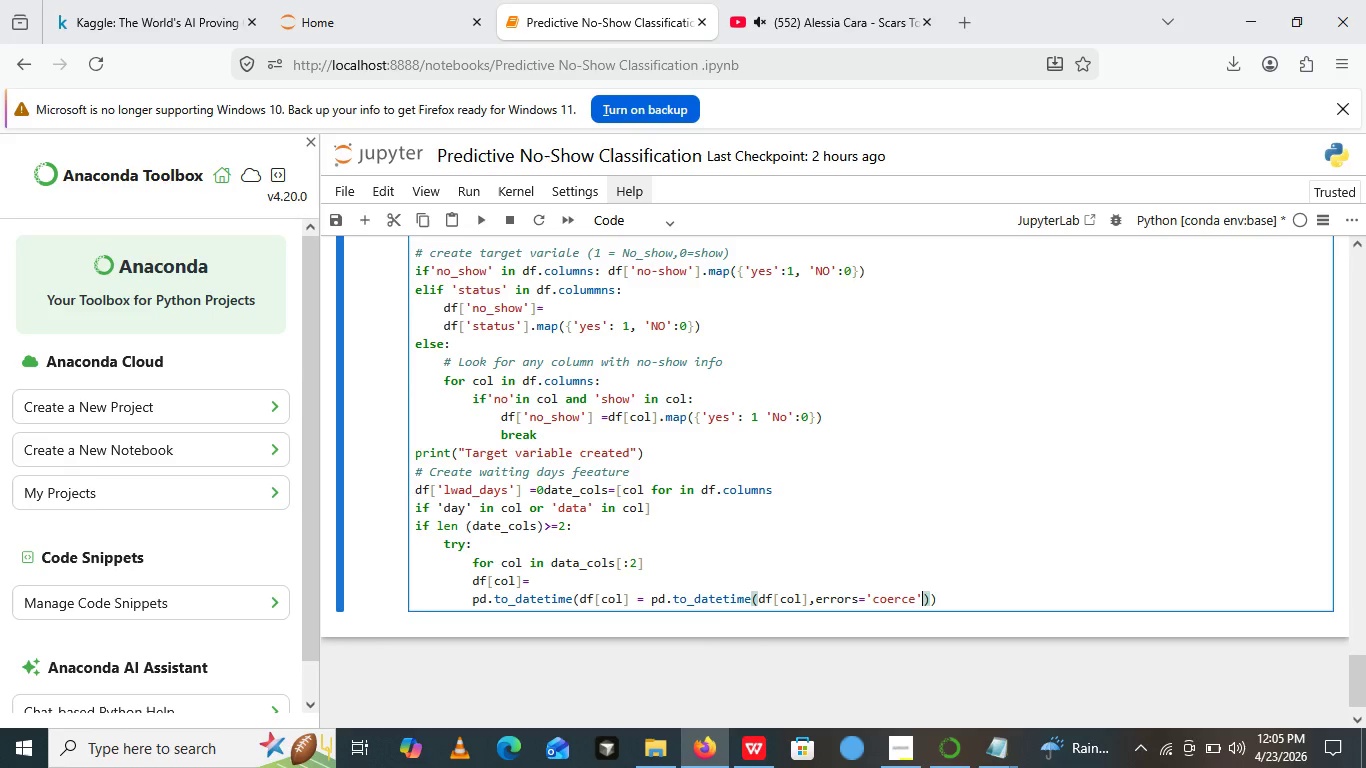 
key(ArrowRight)
 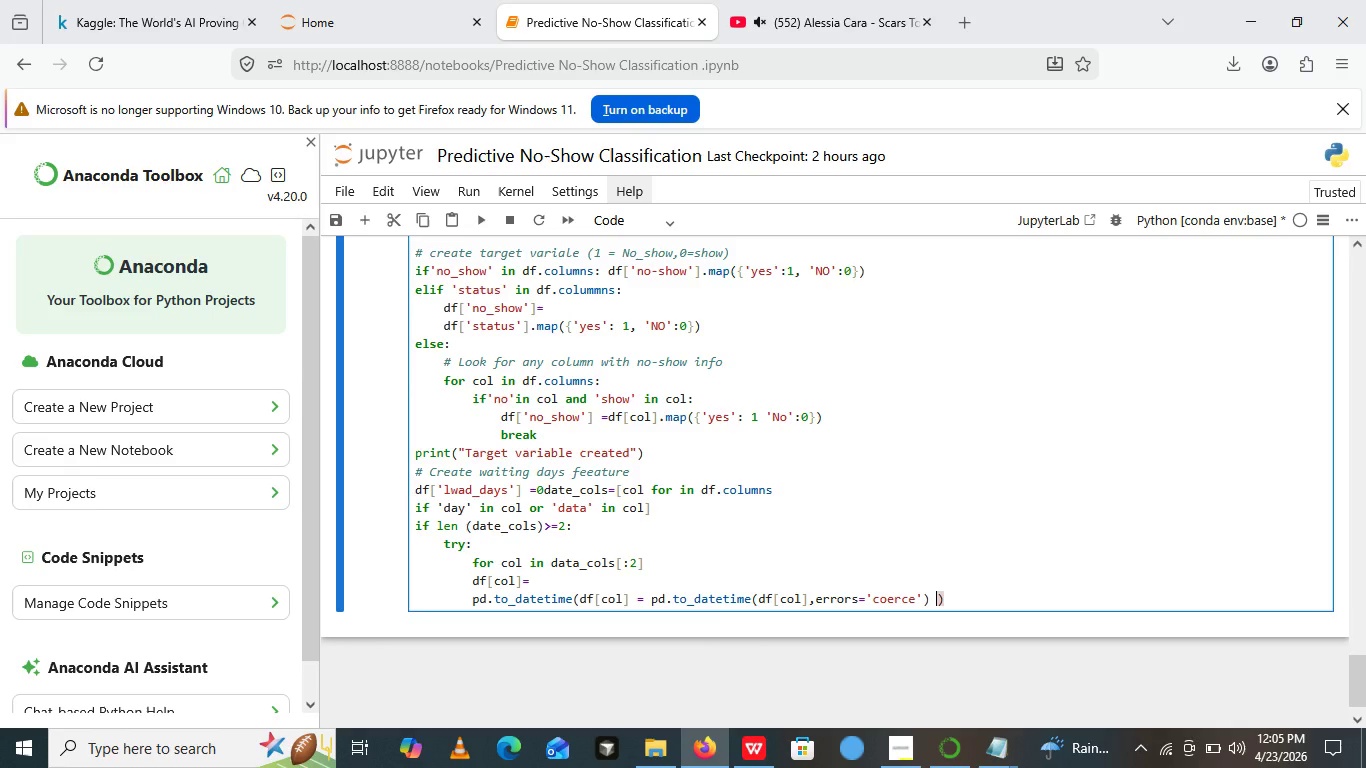 
type( df[])
 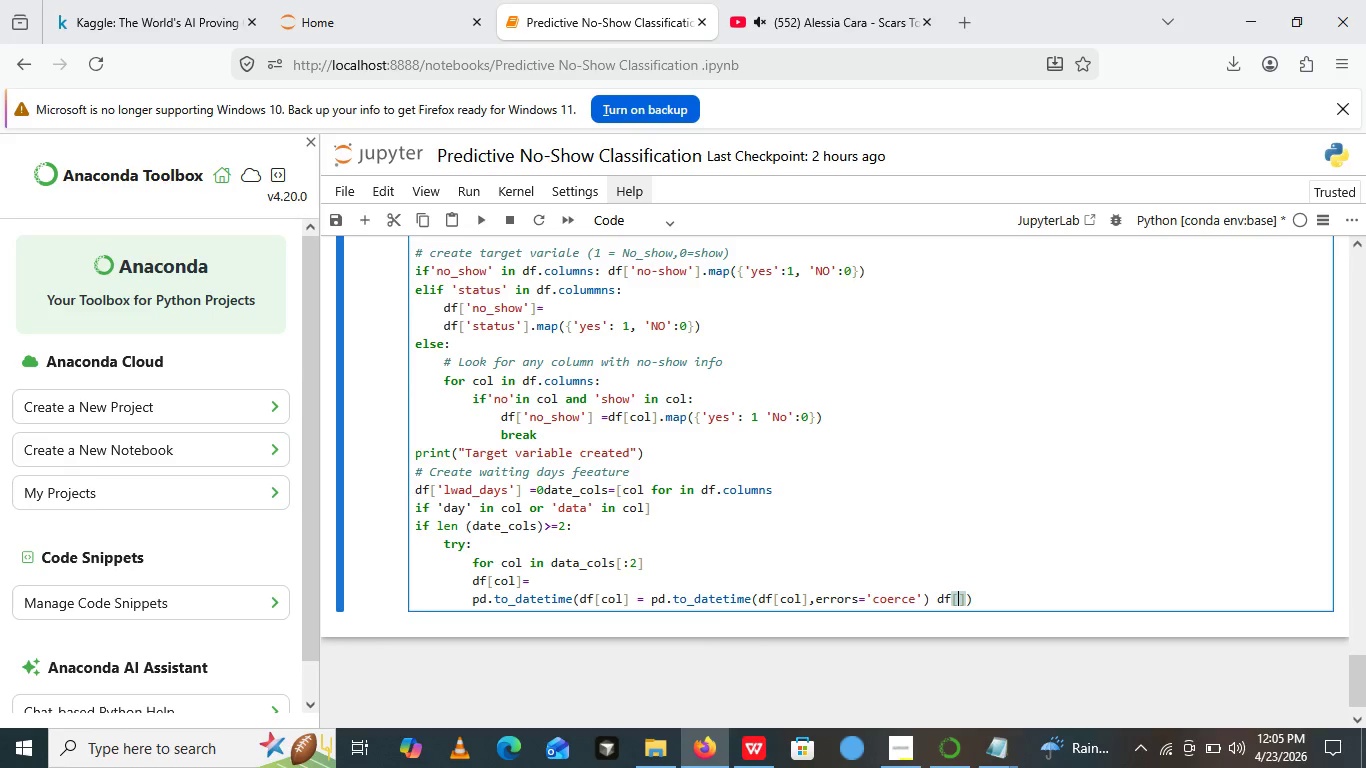 
key(ArrowLeft)
 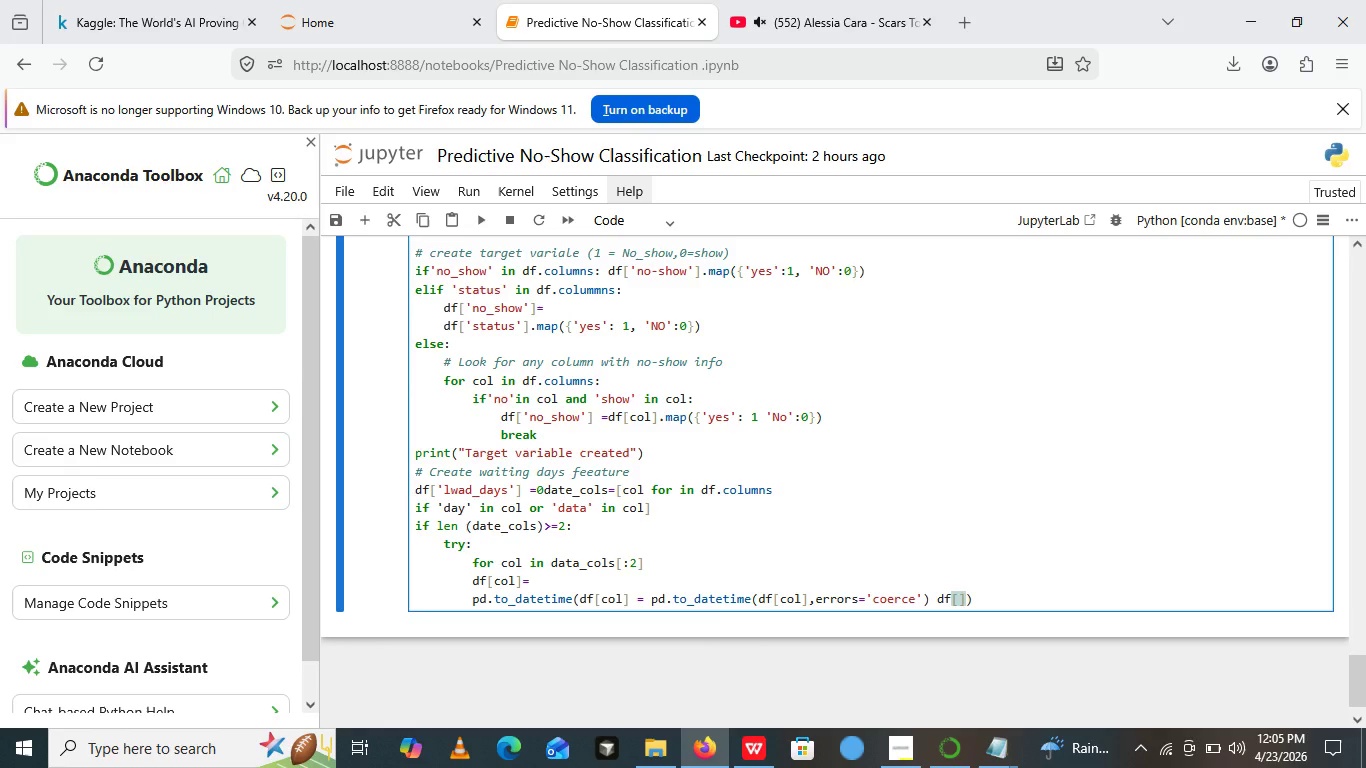 
key(Quote)
 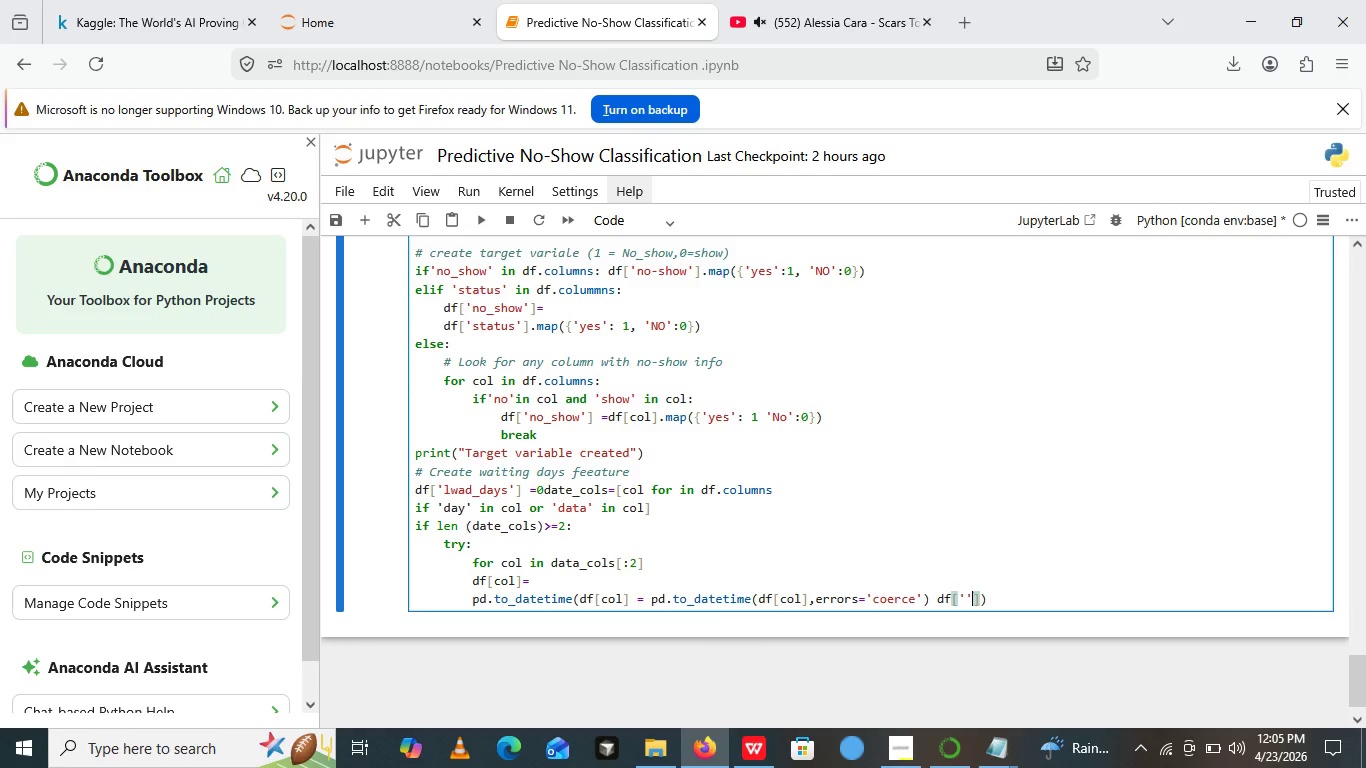 
key(Quote)
 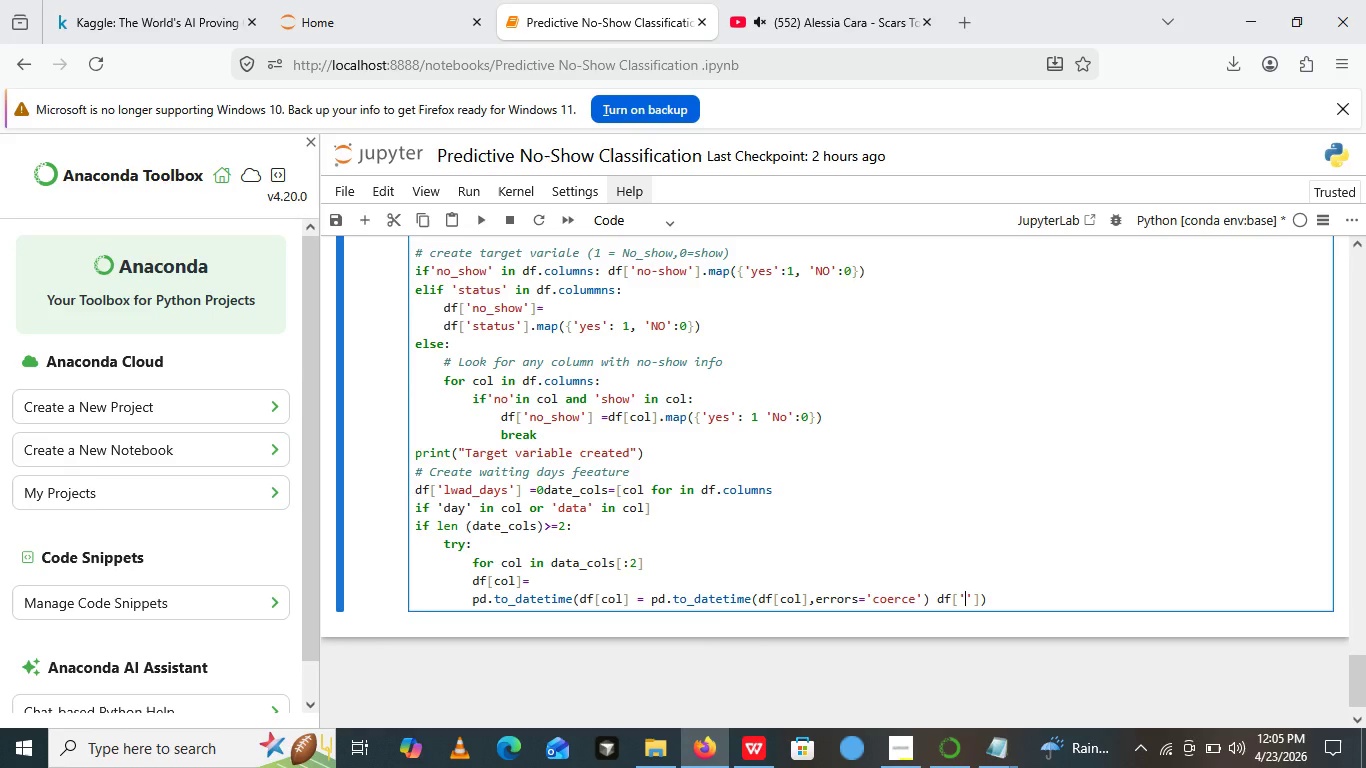 
key(ArrowLeft)
 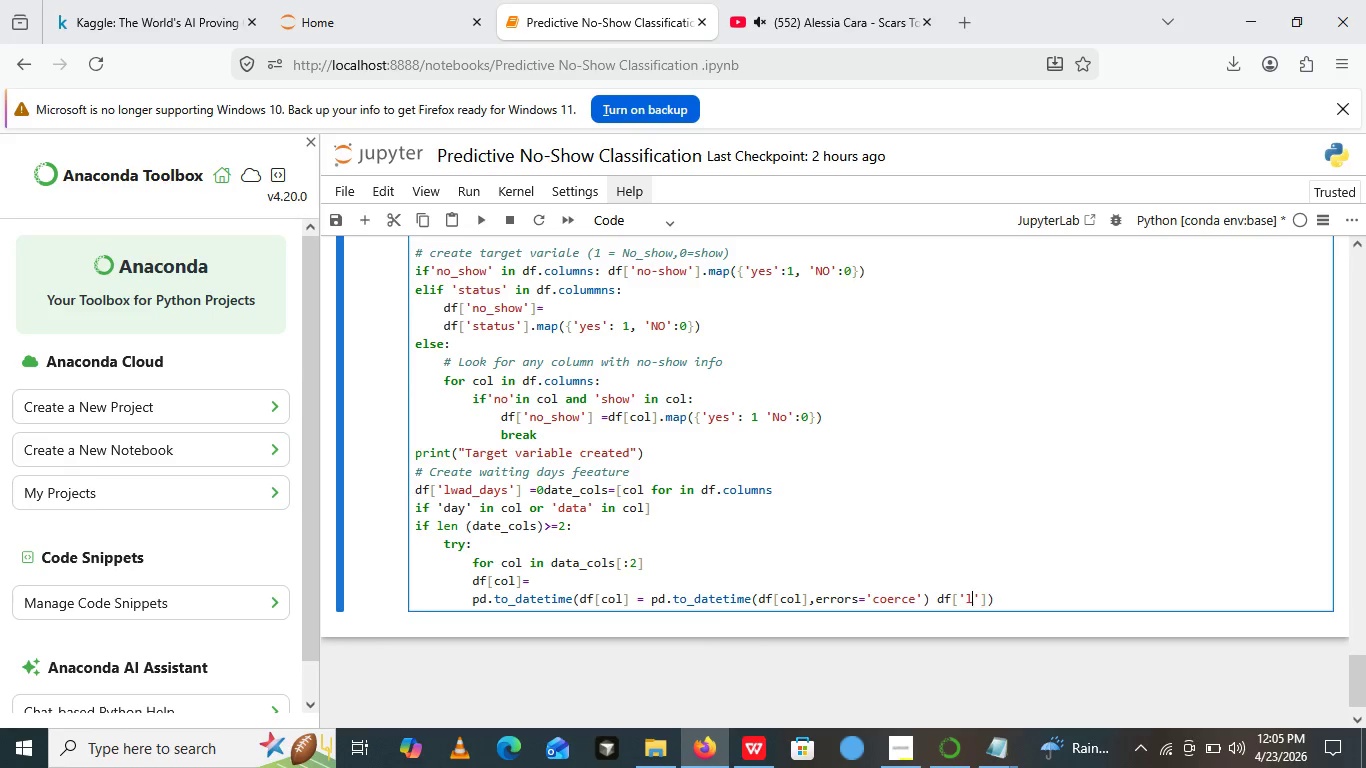 
type(lead_days)
 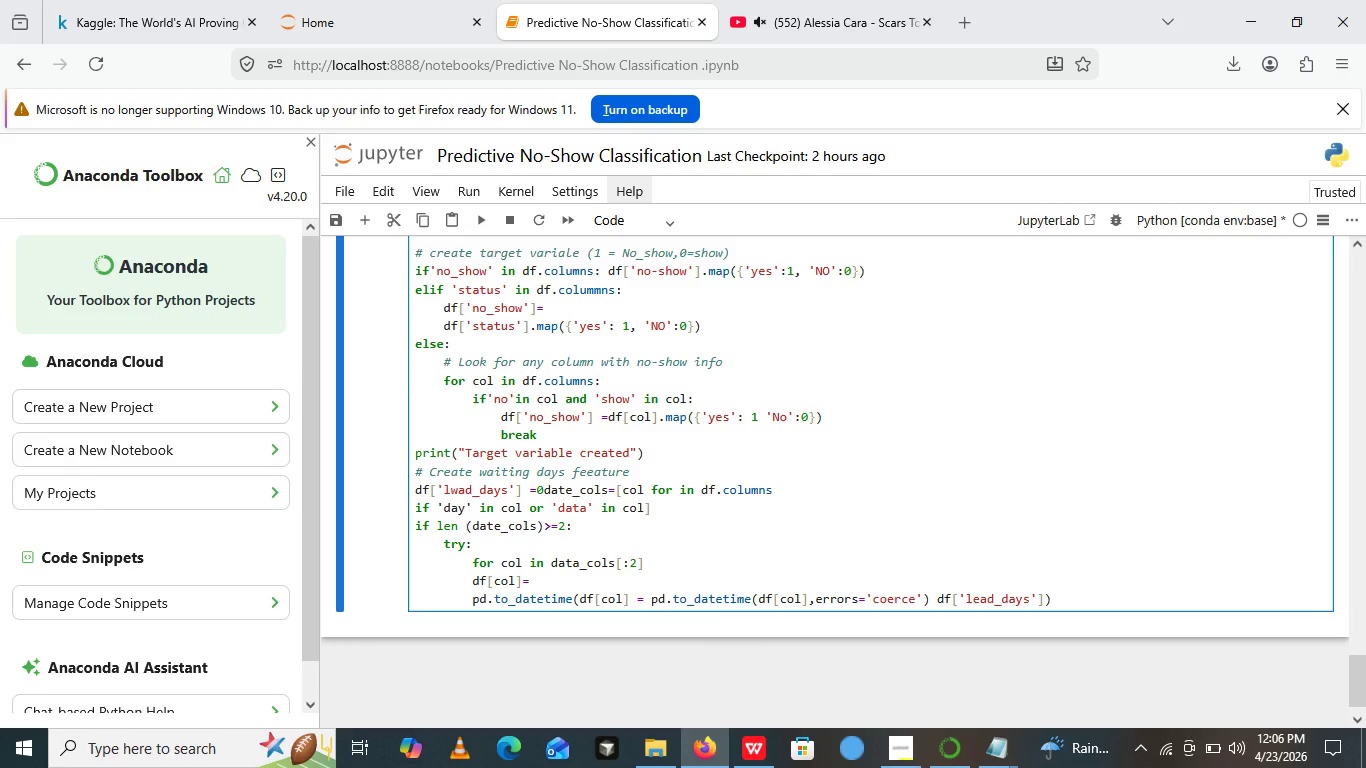 
key(ArrowRight)
 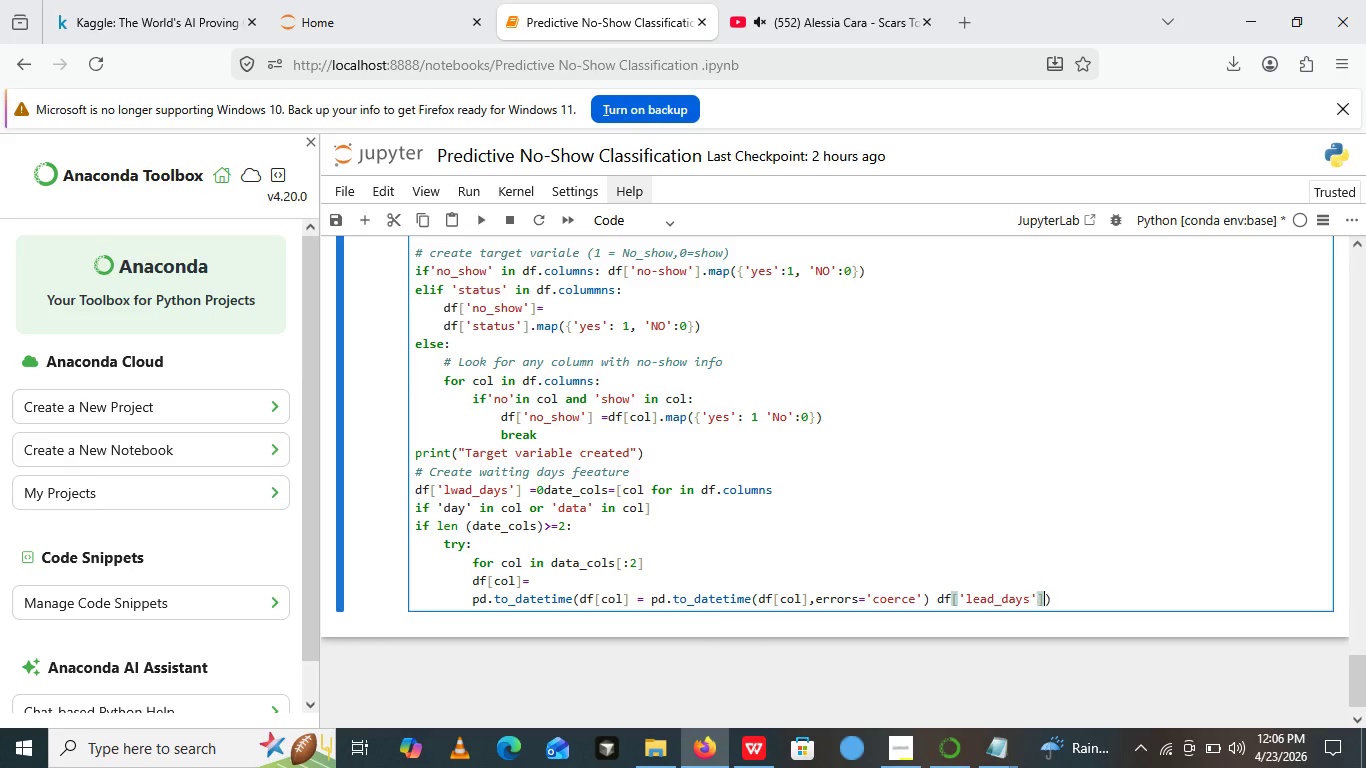 
key(ArrowRight)
 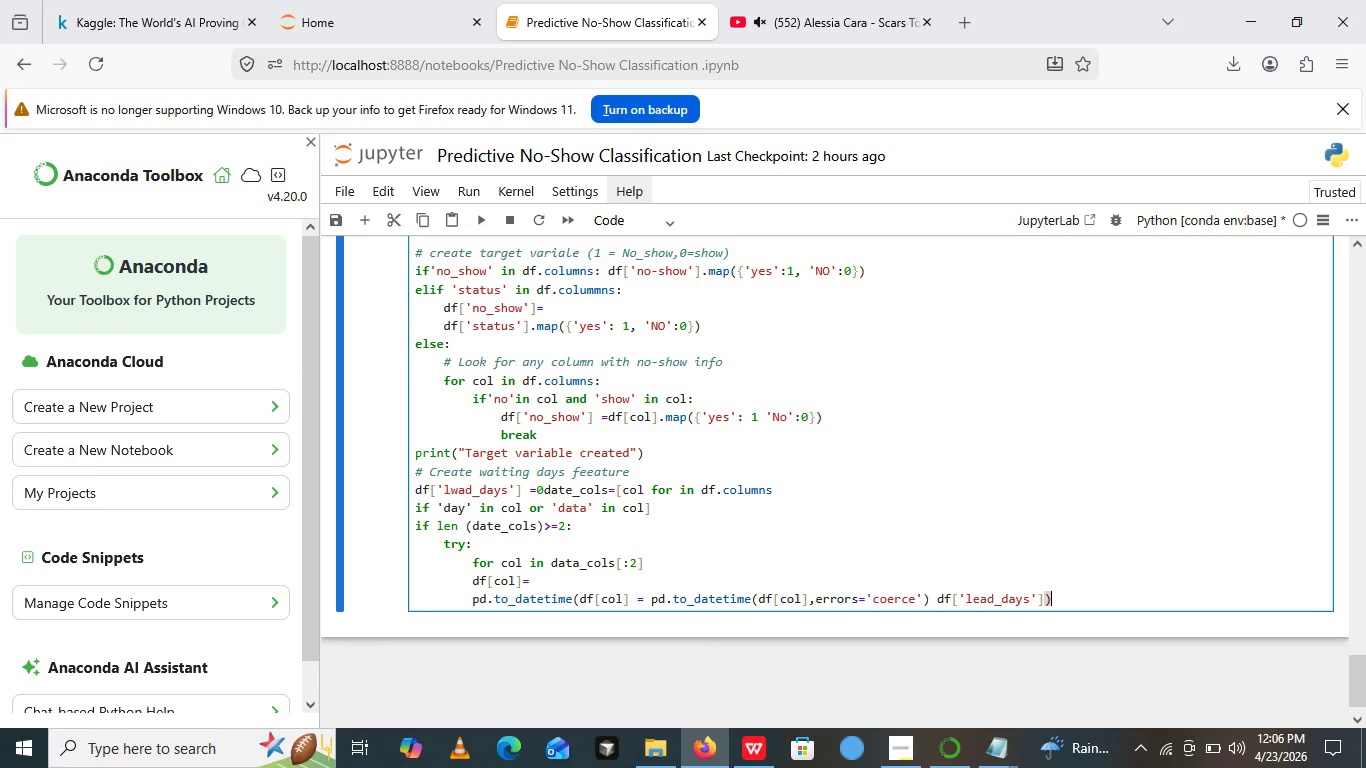 
key(ArrowRight)
 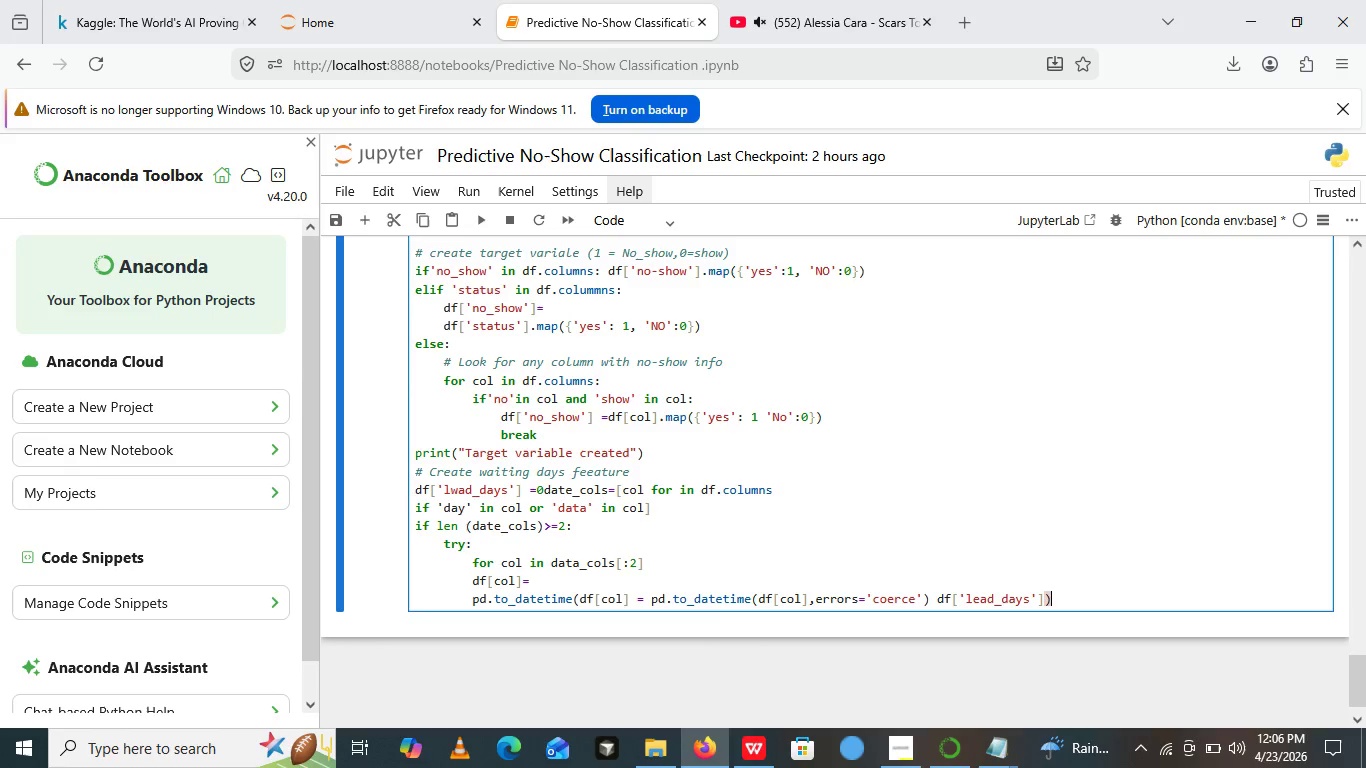 
key(ArrowLeft)
 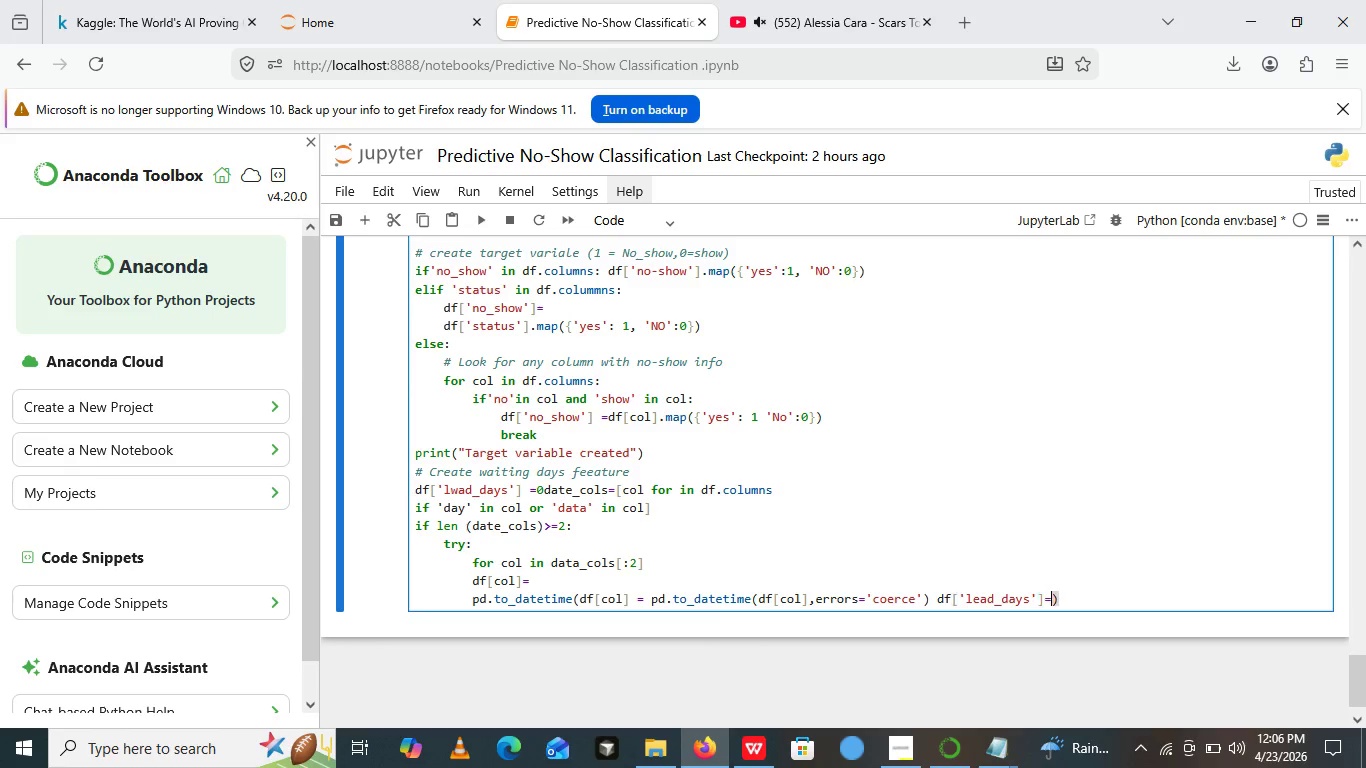 
key(Equal)
 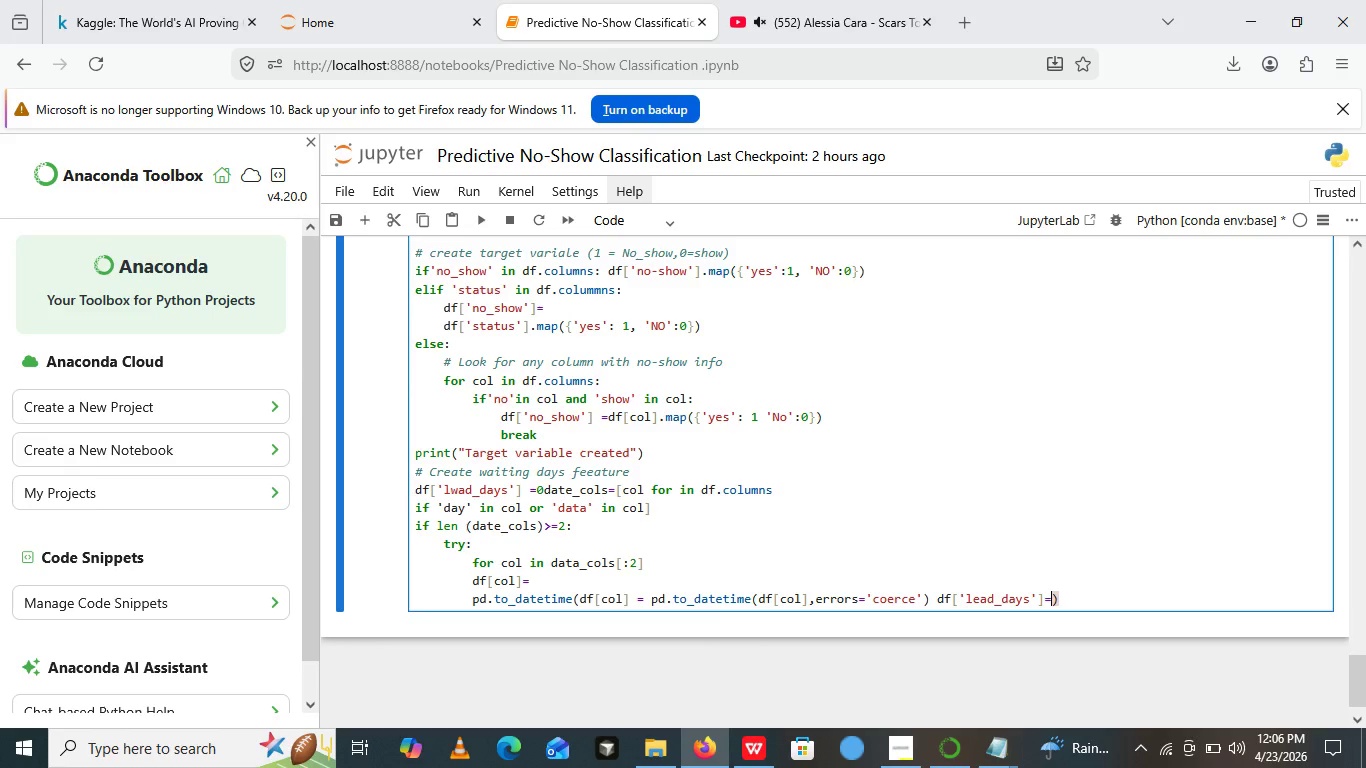 
wait(6.67)
 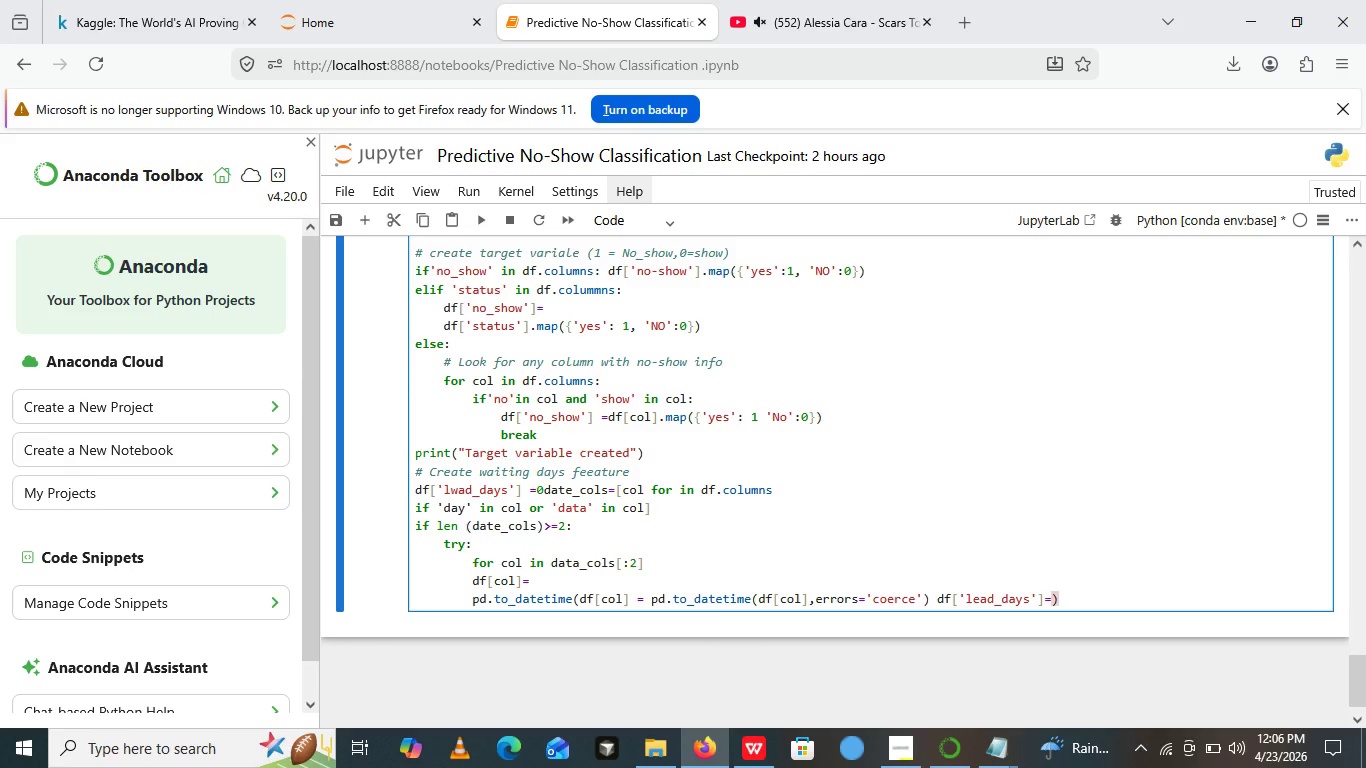 
type(())
 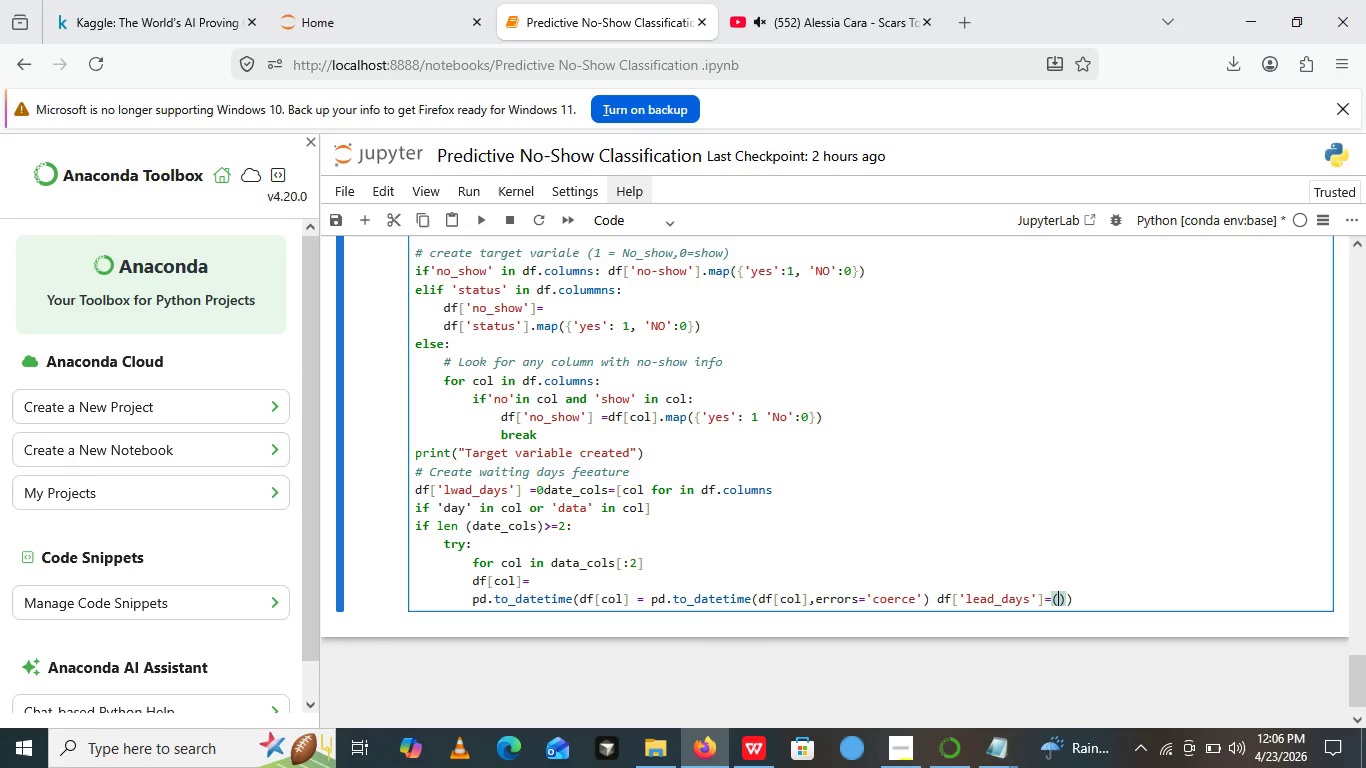 
key(ArrowLeft)
 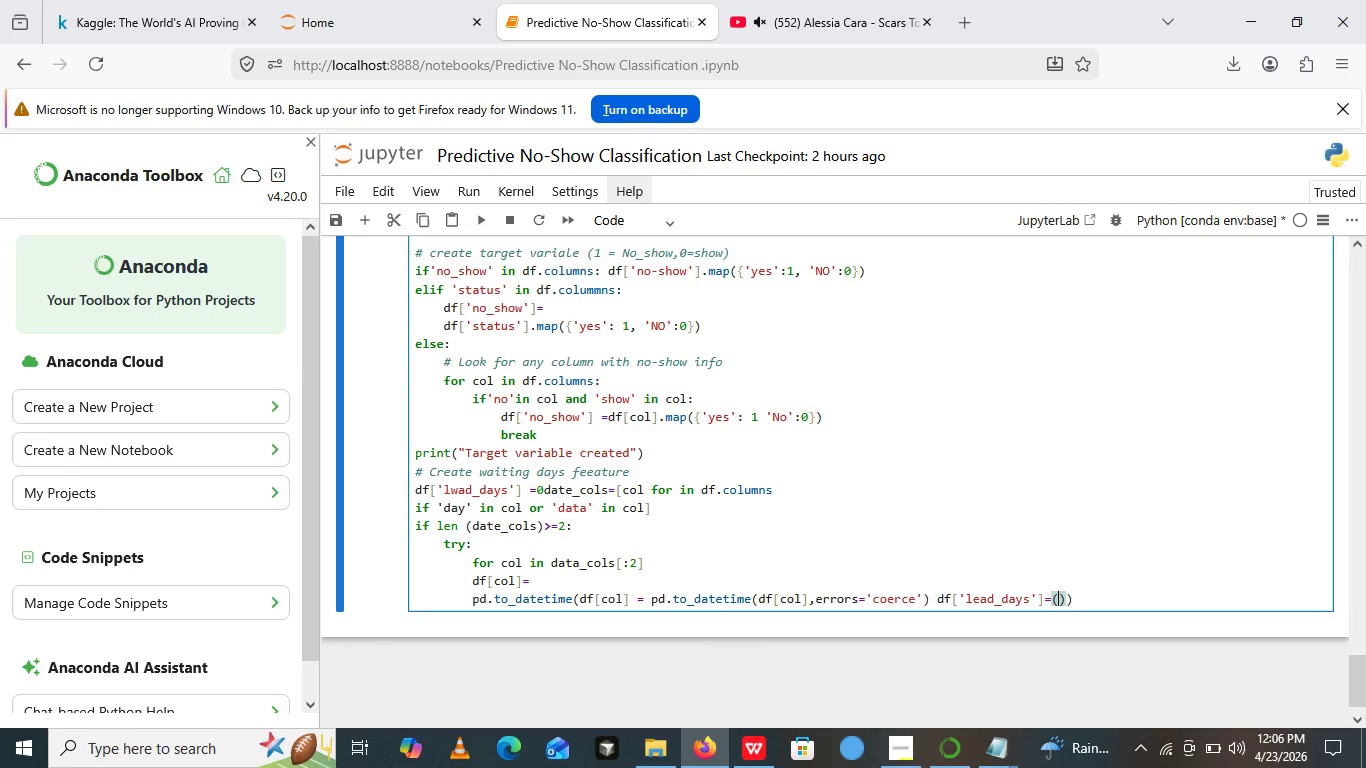 
wait(5.88)
 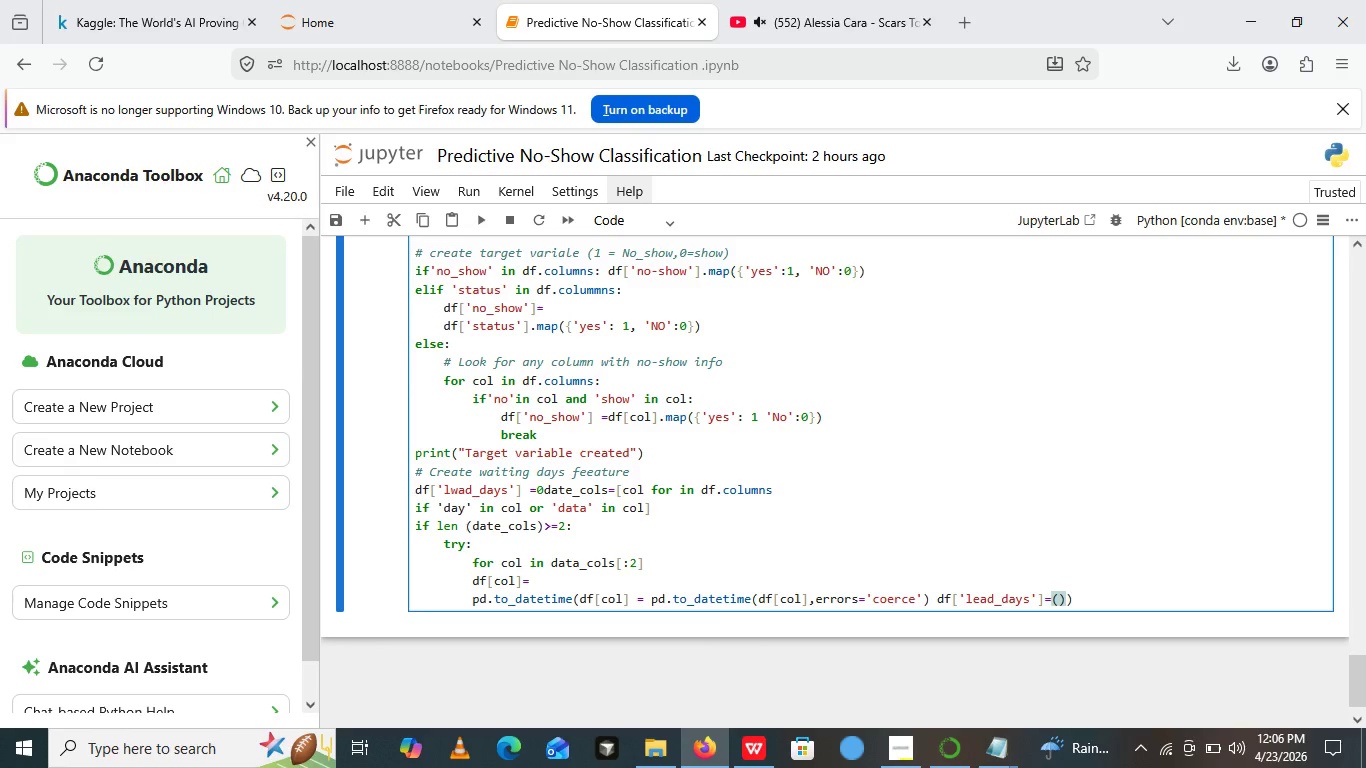 
type(df[])
 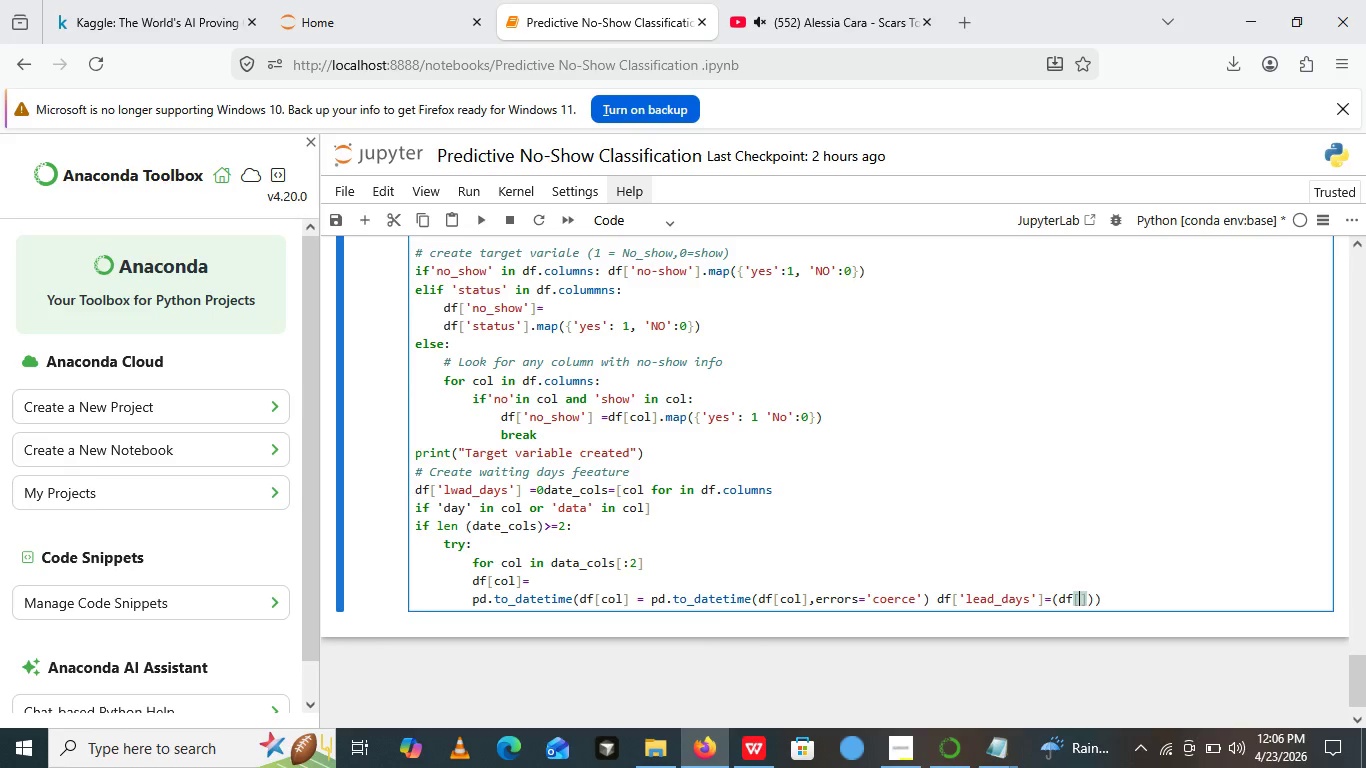 
key(ArrowLeft)
 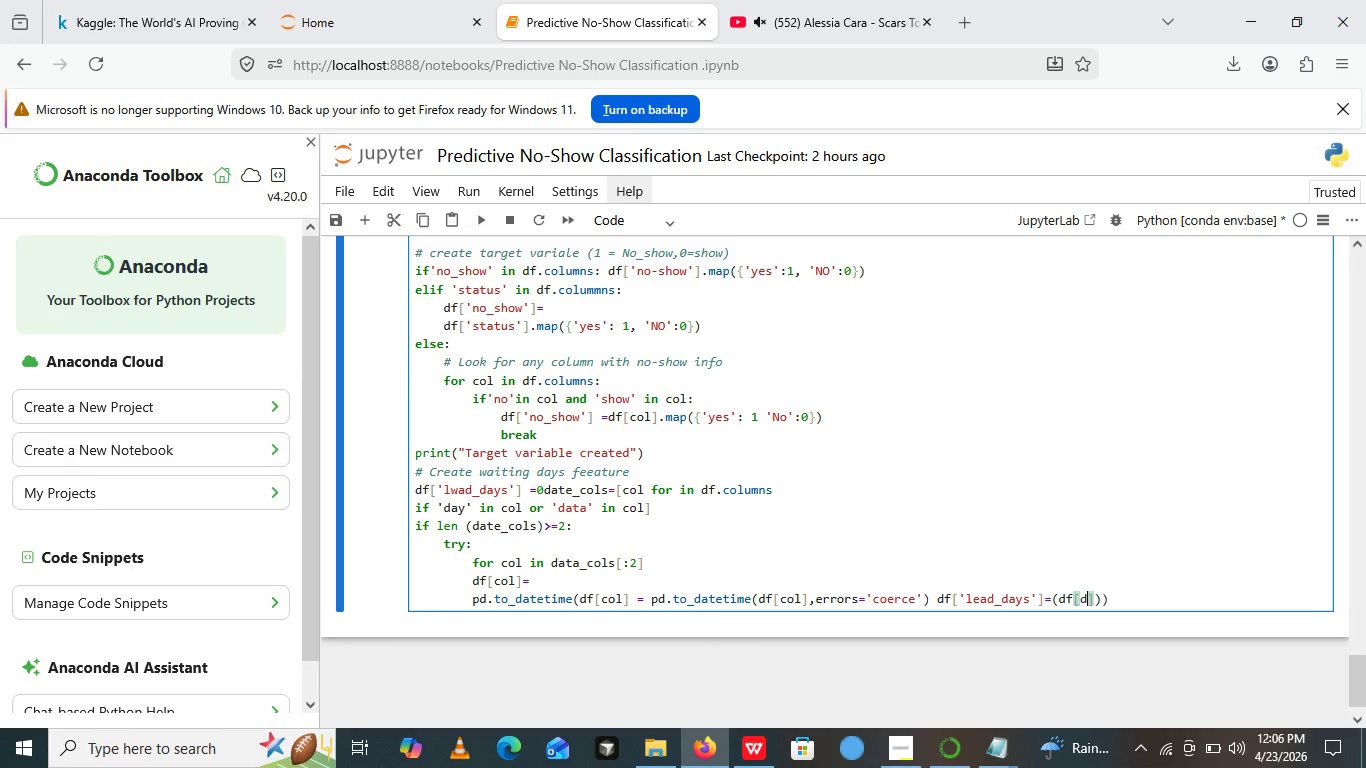 
type(date)
 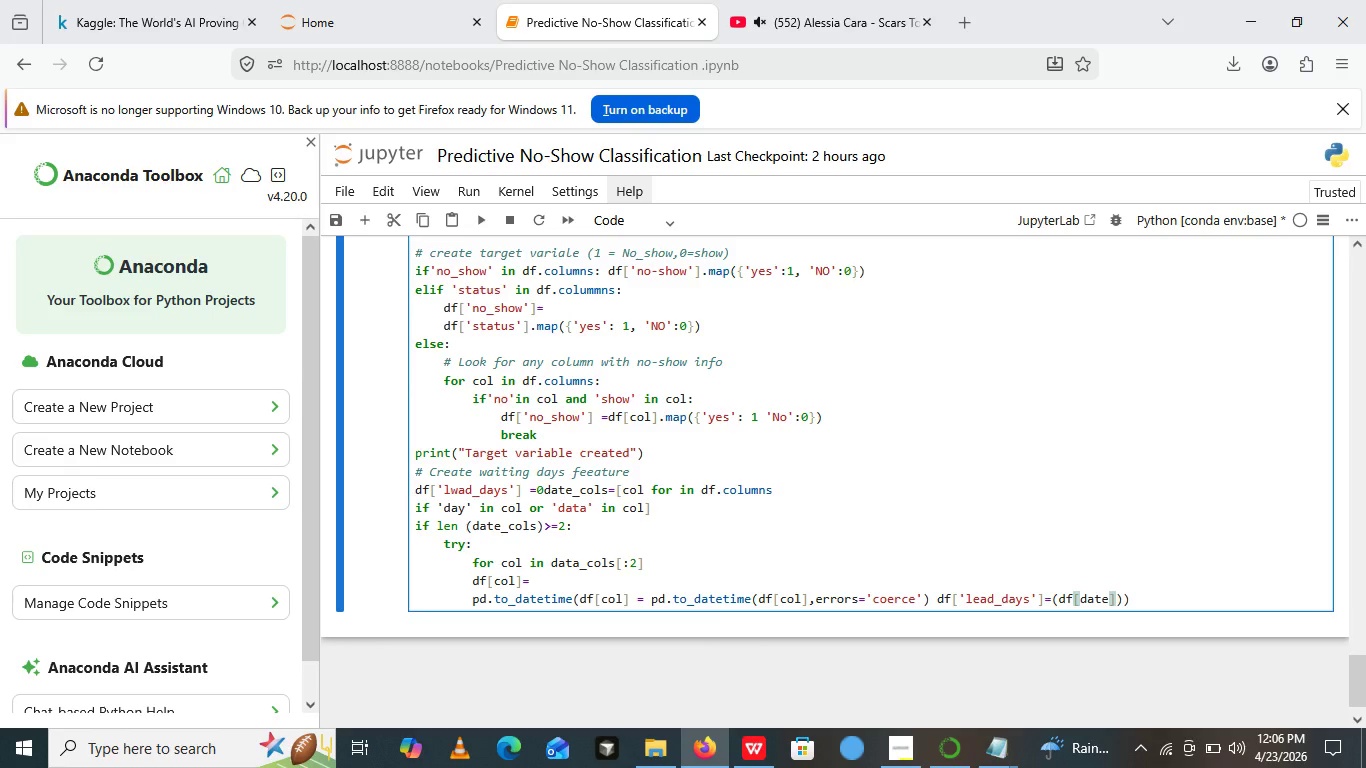 
key(Shift+Minus)
 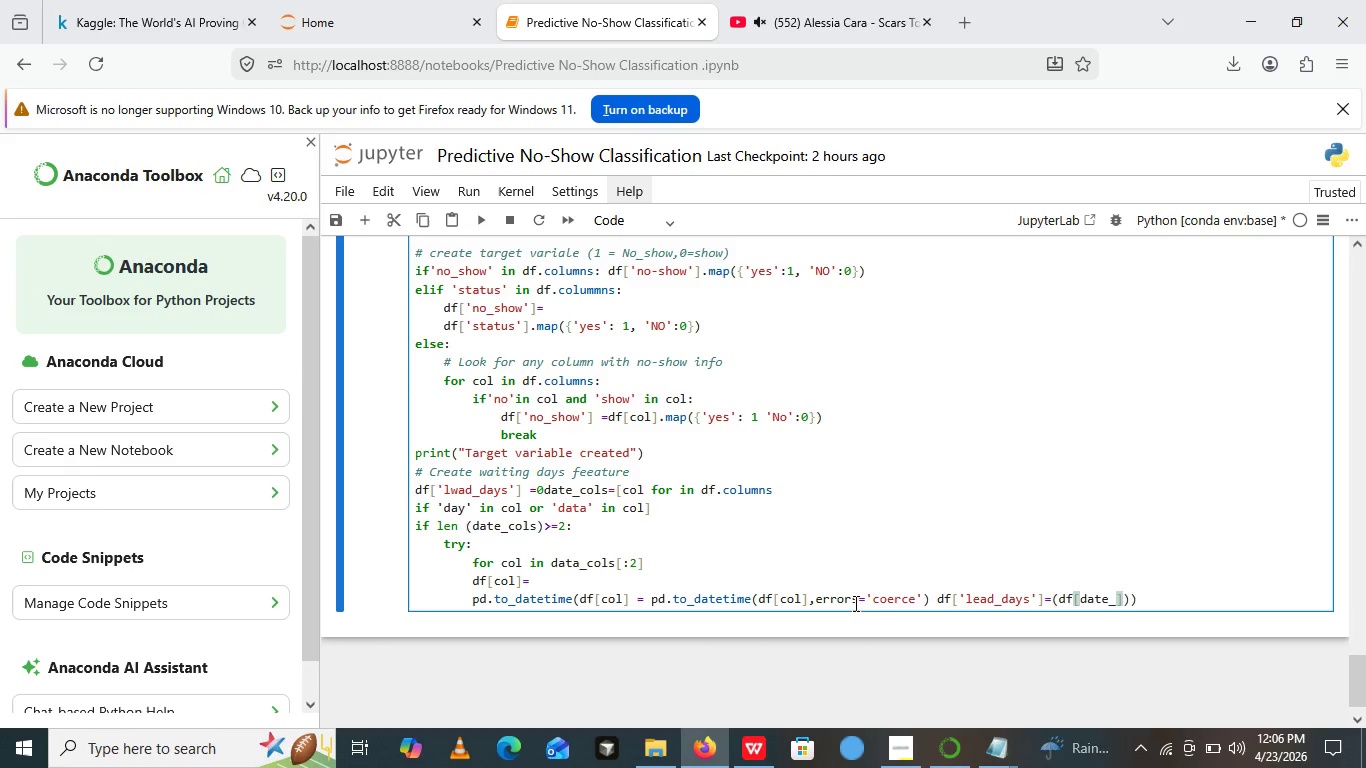 
wait(28.22)
 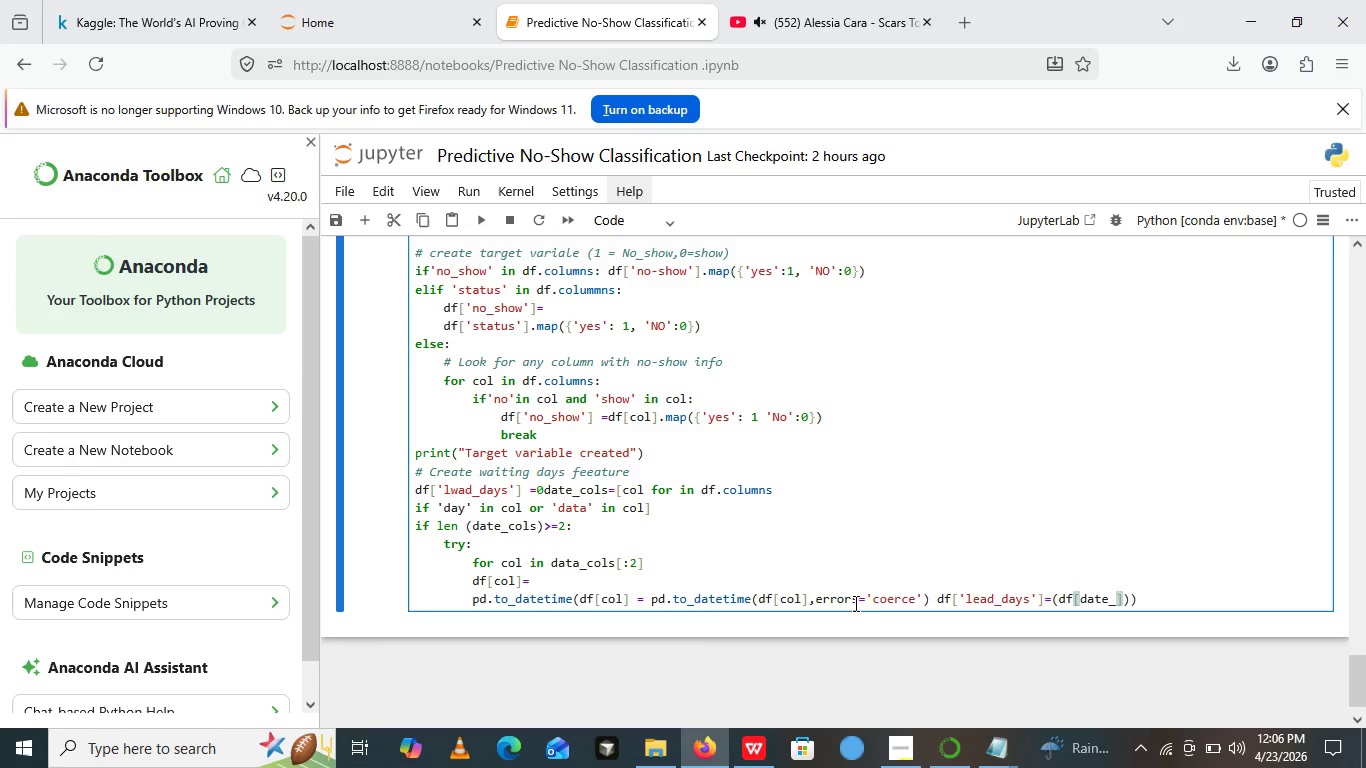 
left_click([937, 600])
 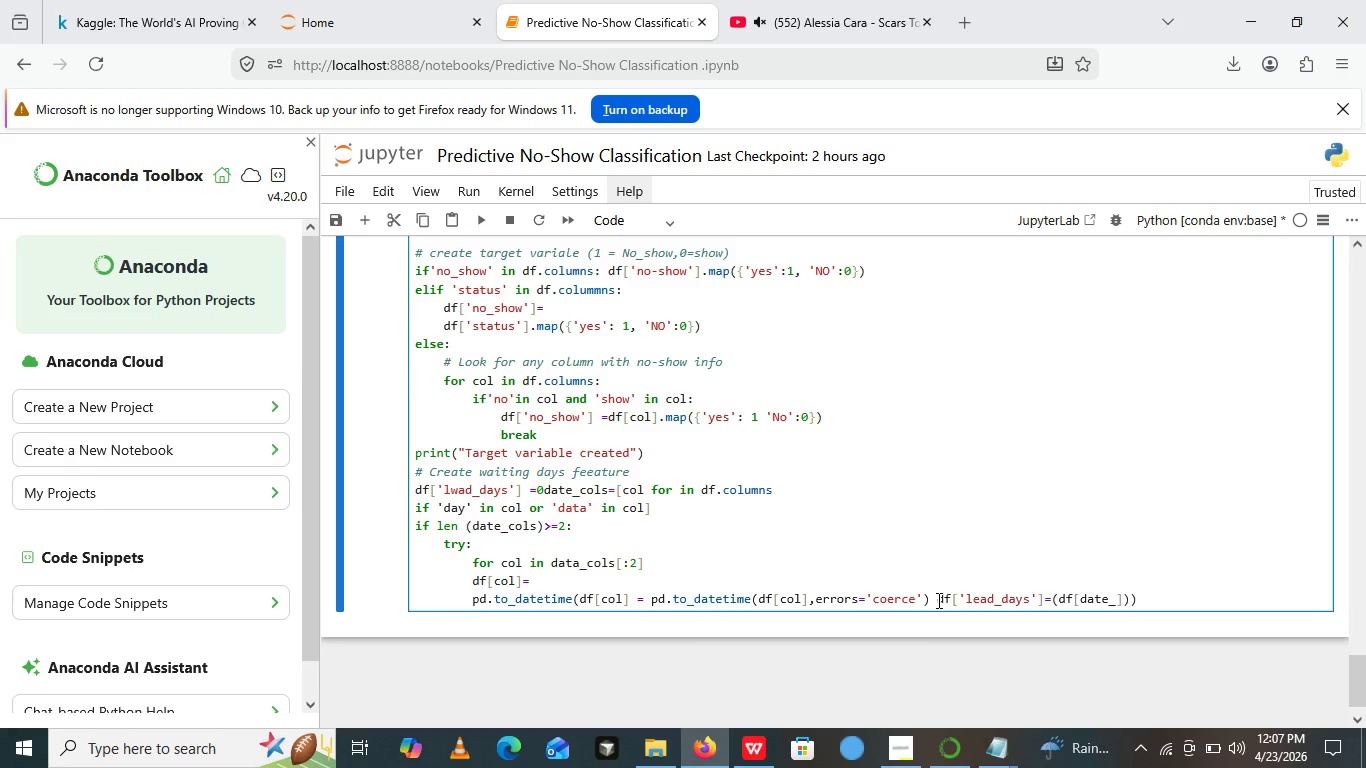 
key(Enter)
 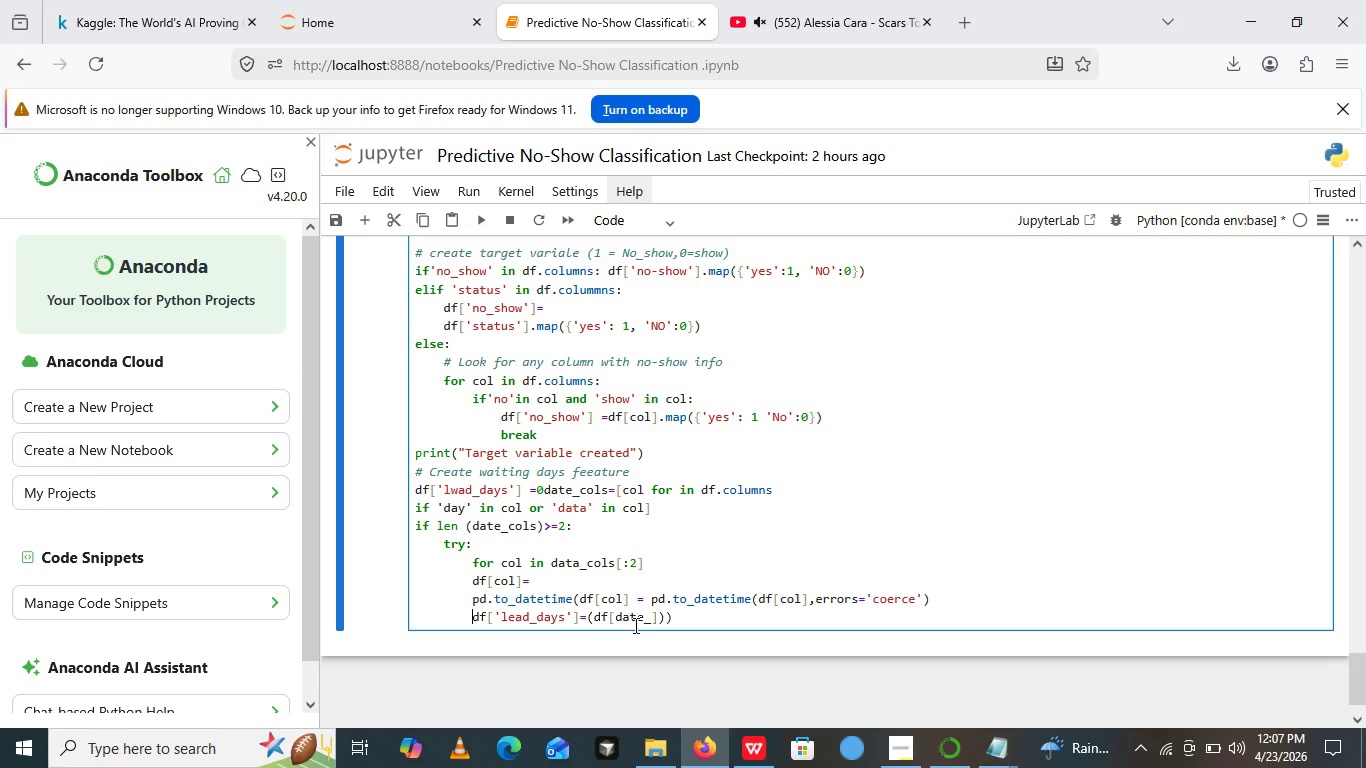 
wait(12.2)
 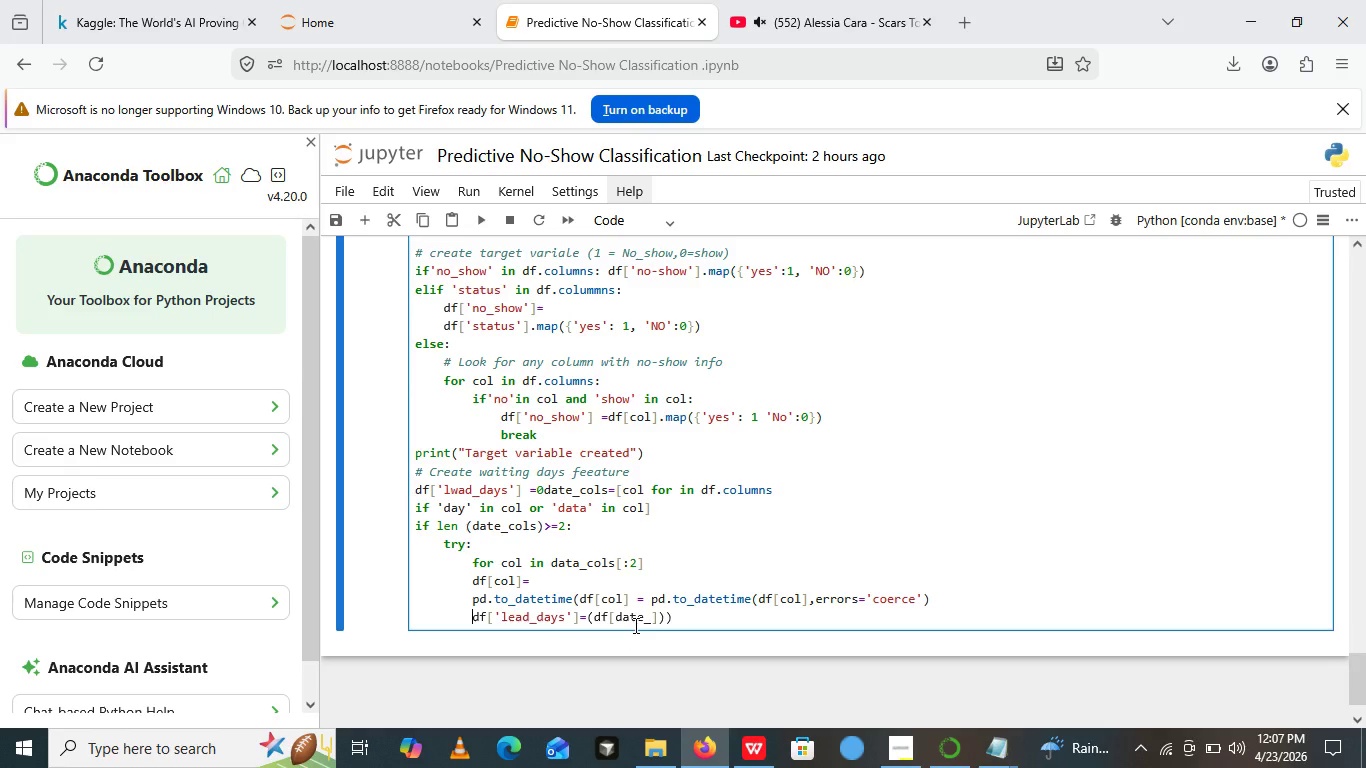 
left_click([651, 626])
 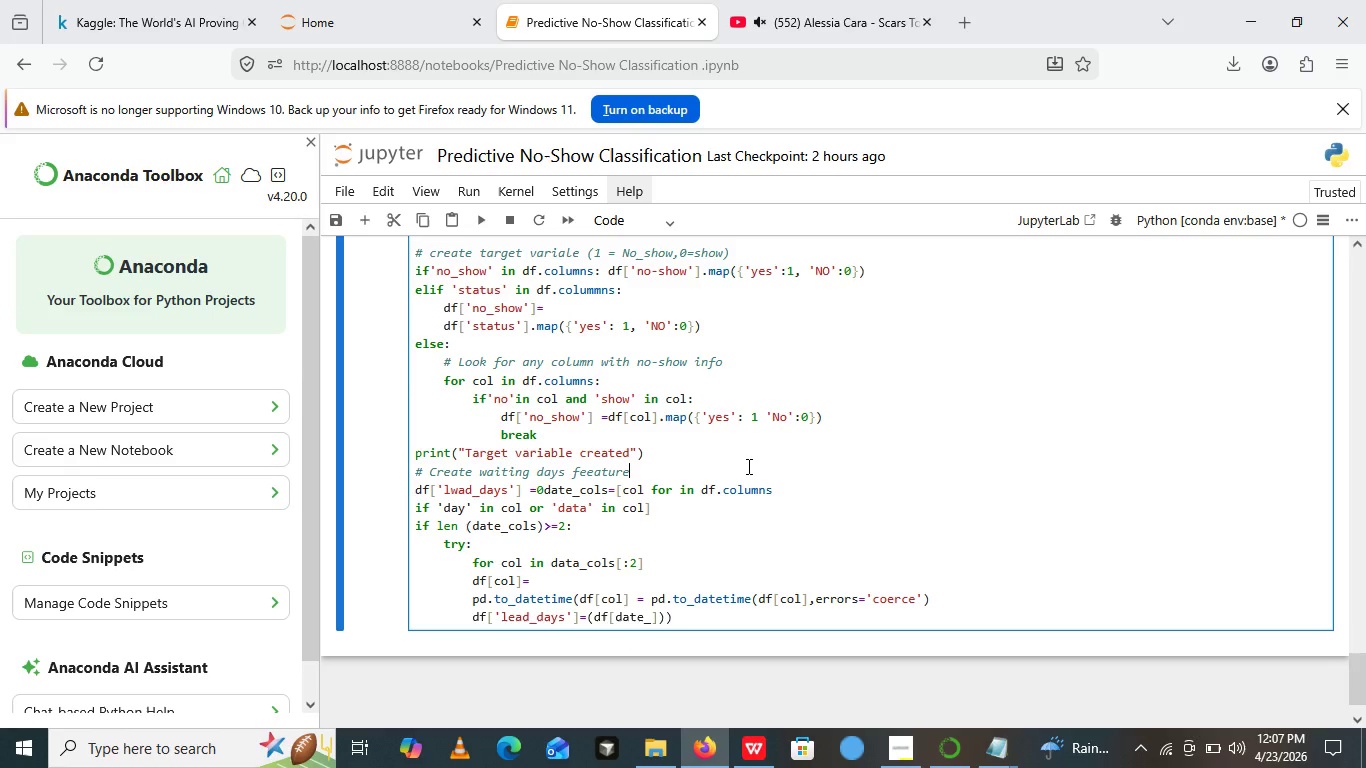 
double_click([747, 466])
 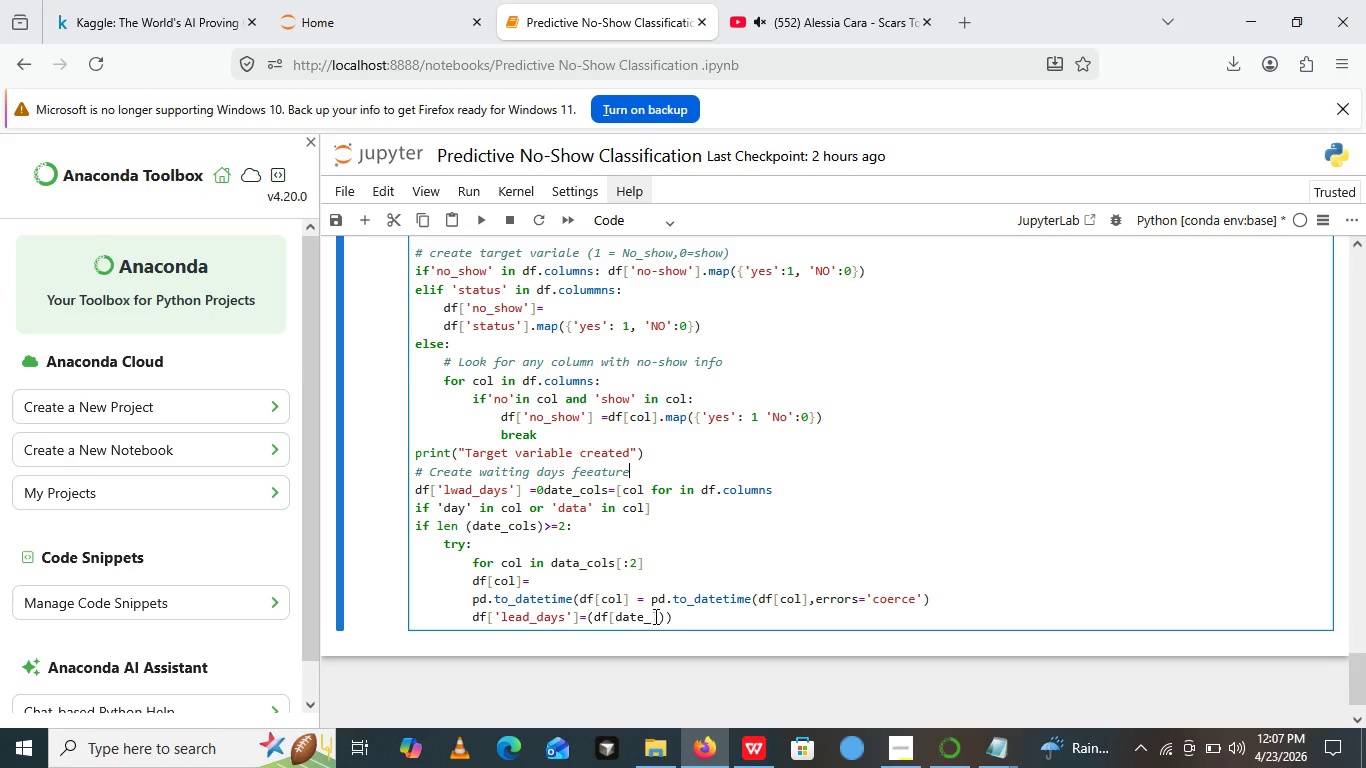 
left_click([654, 616])
 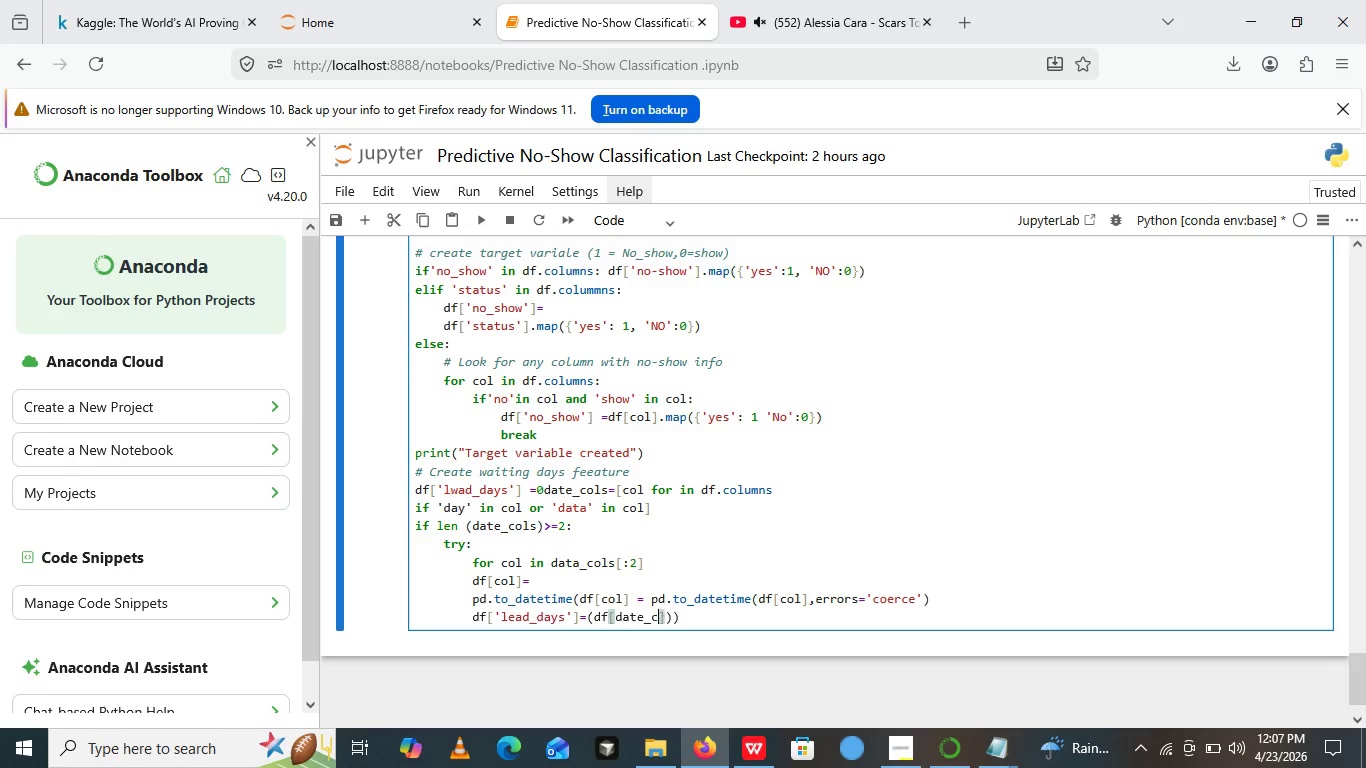 
type(cols)
 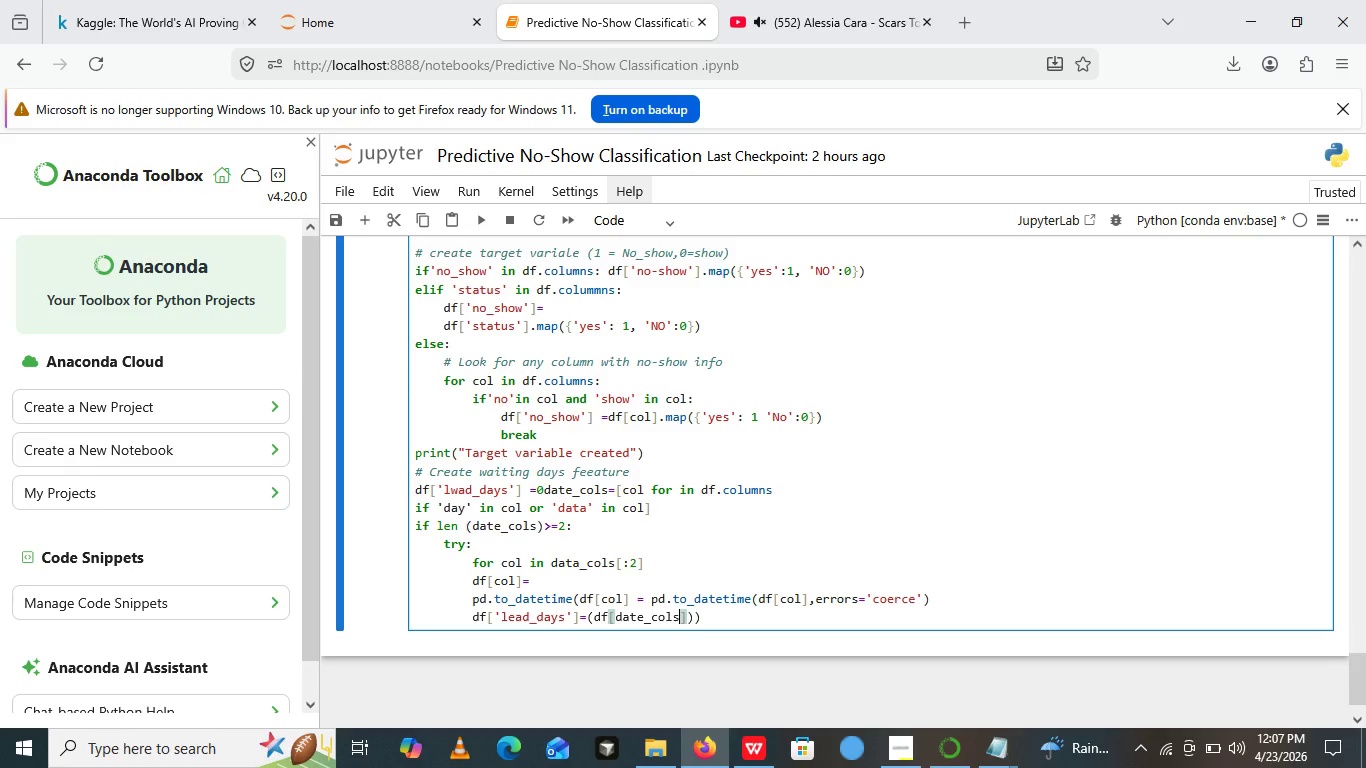 
key(BracketLeft)
 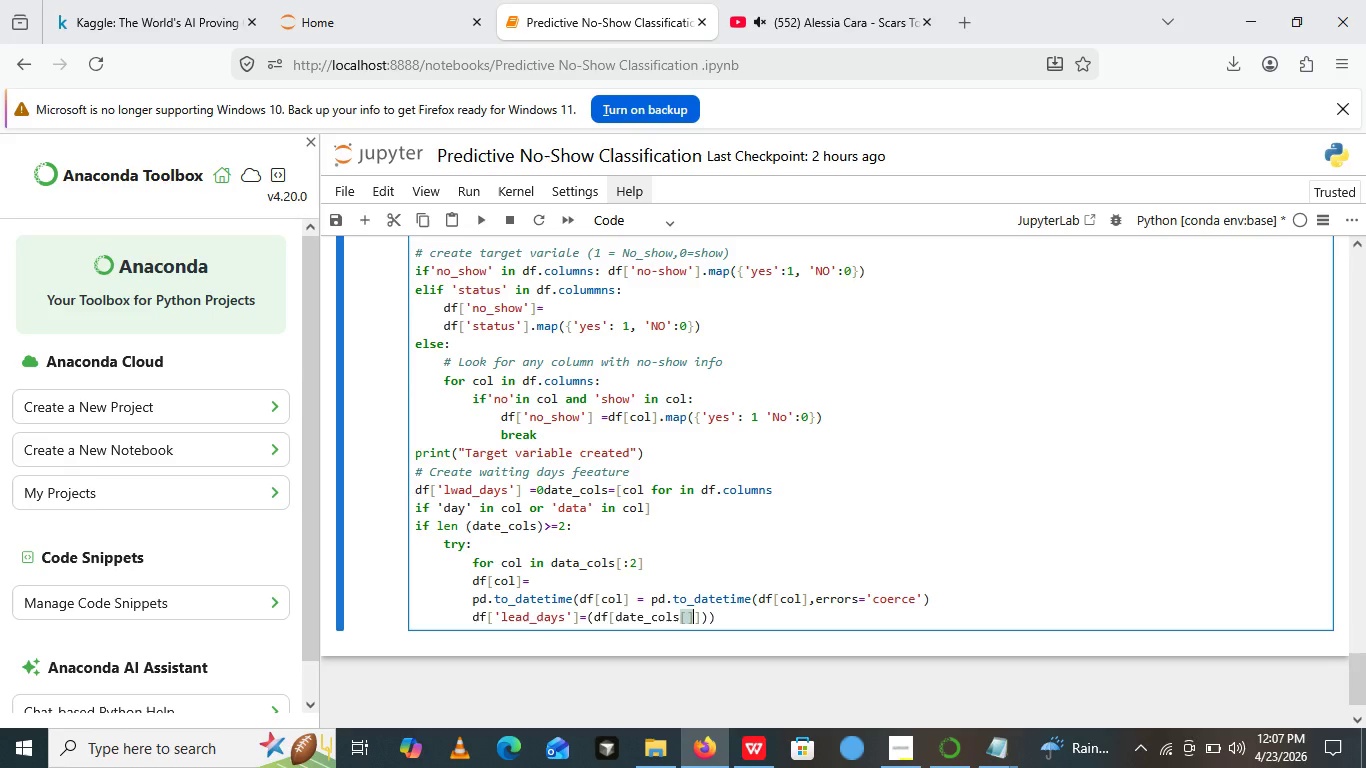 
key(BracketRight)
 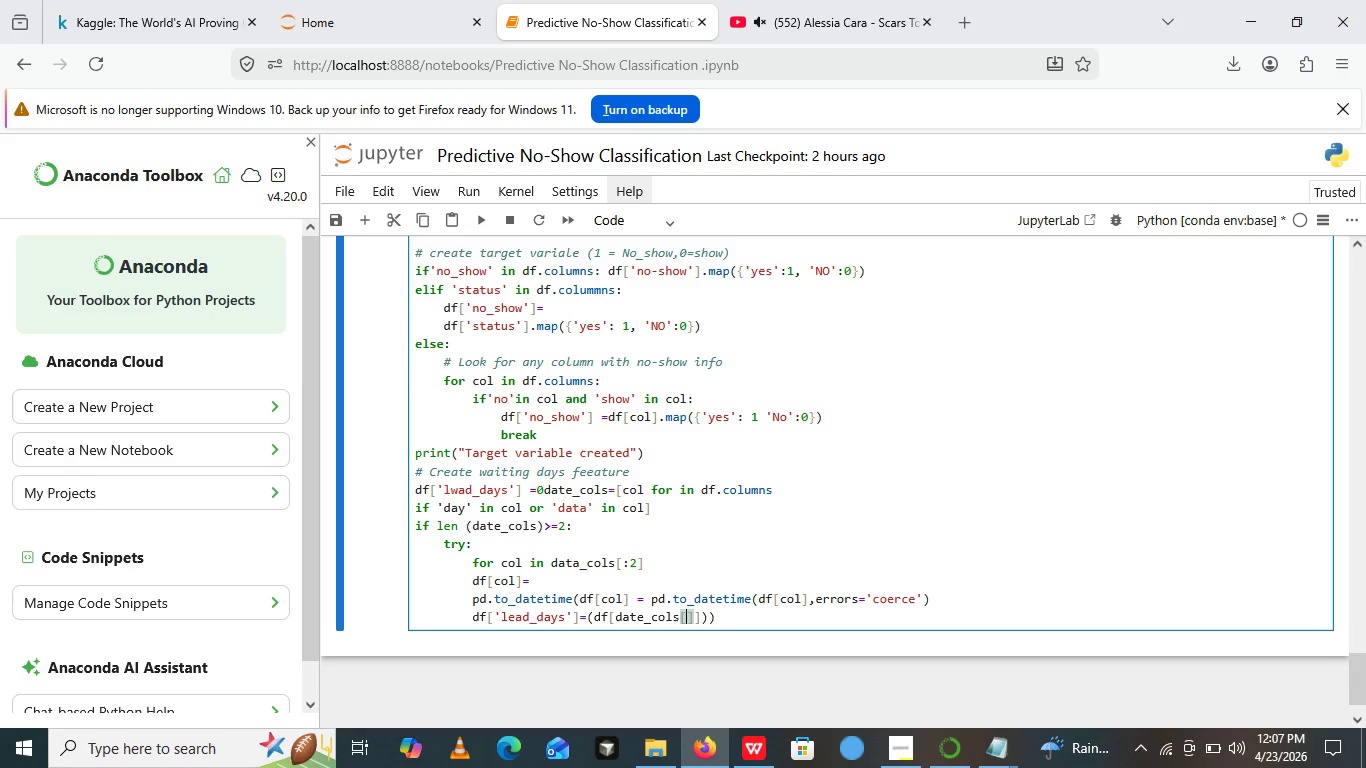 
key(ArrowLeft)
 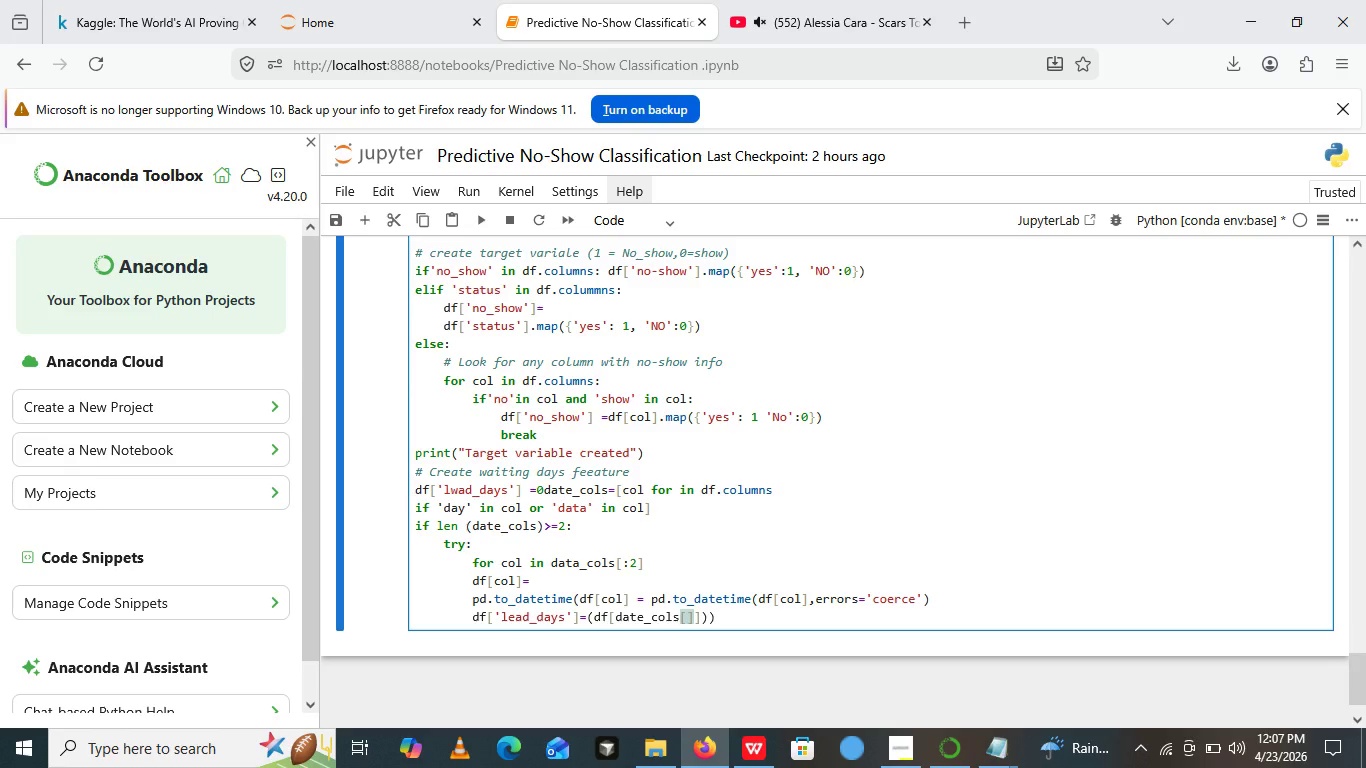 
key(1)
 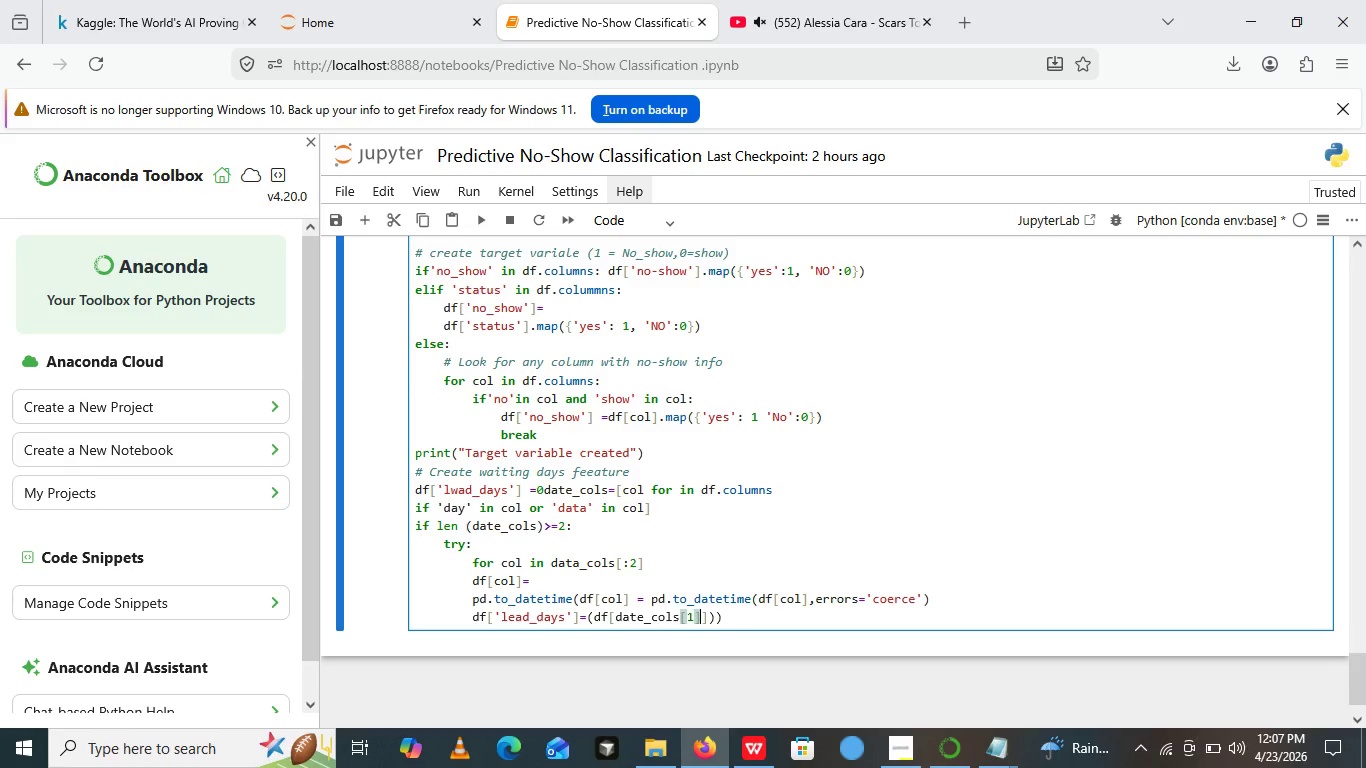 
key(ArrowRight)
 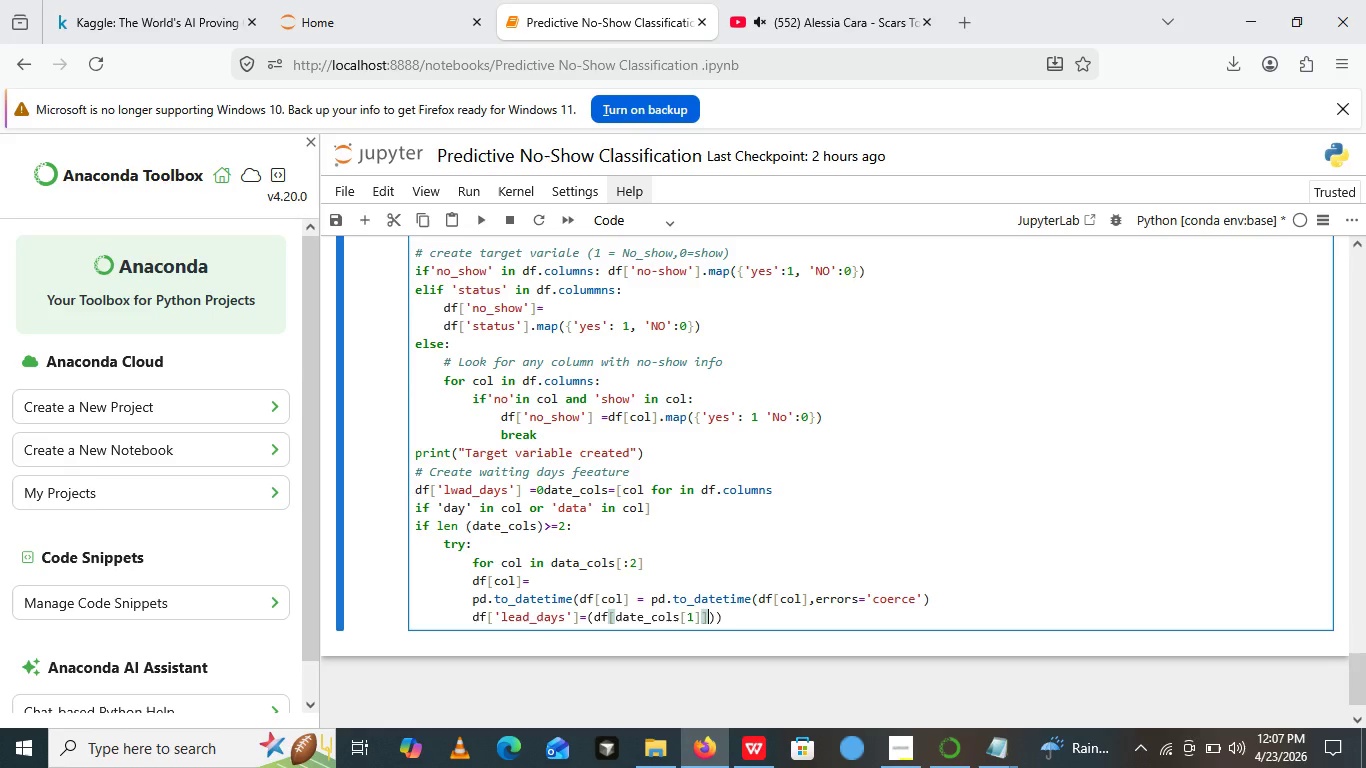 
key(ArrowRight)
 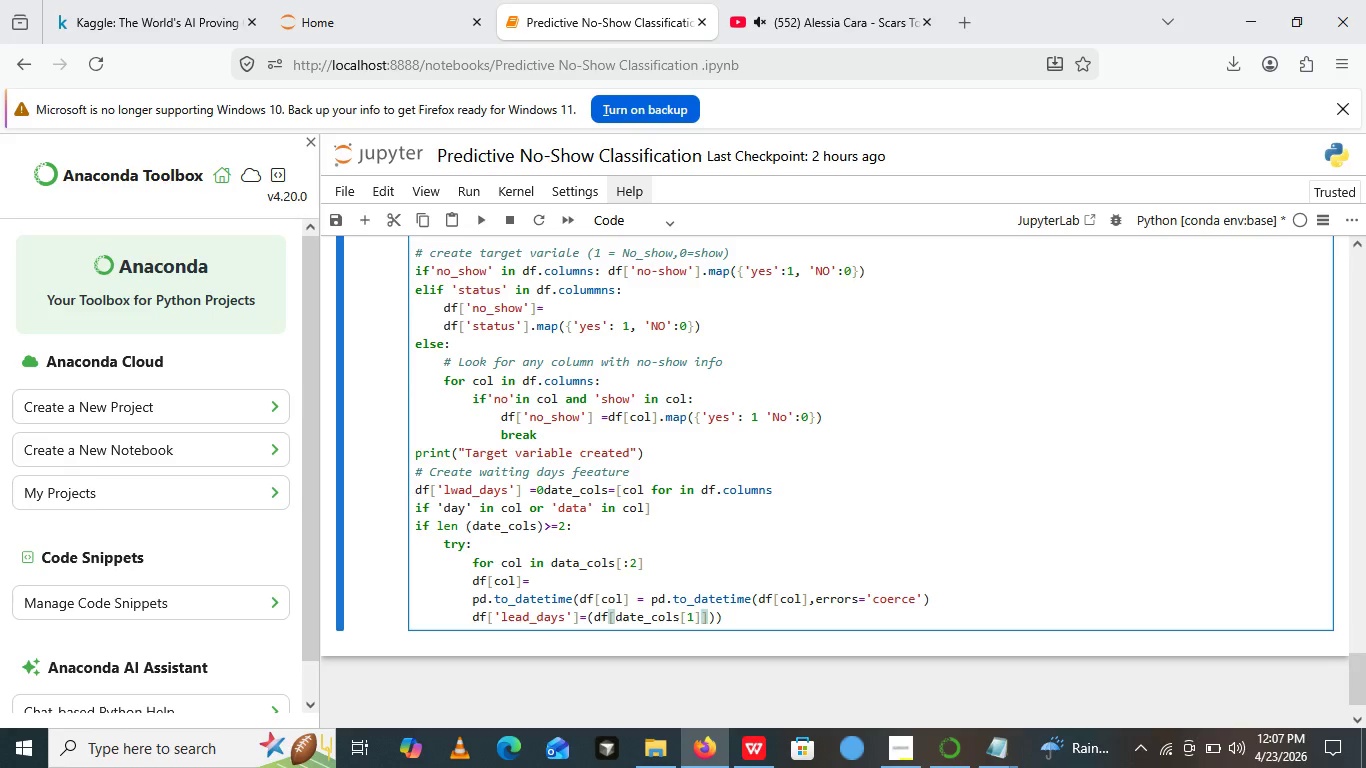 
type( -ff)
key(Backspace)
key(Backspace)
type(df[])
 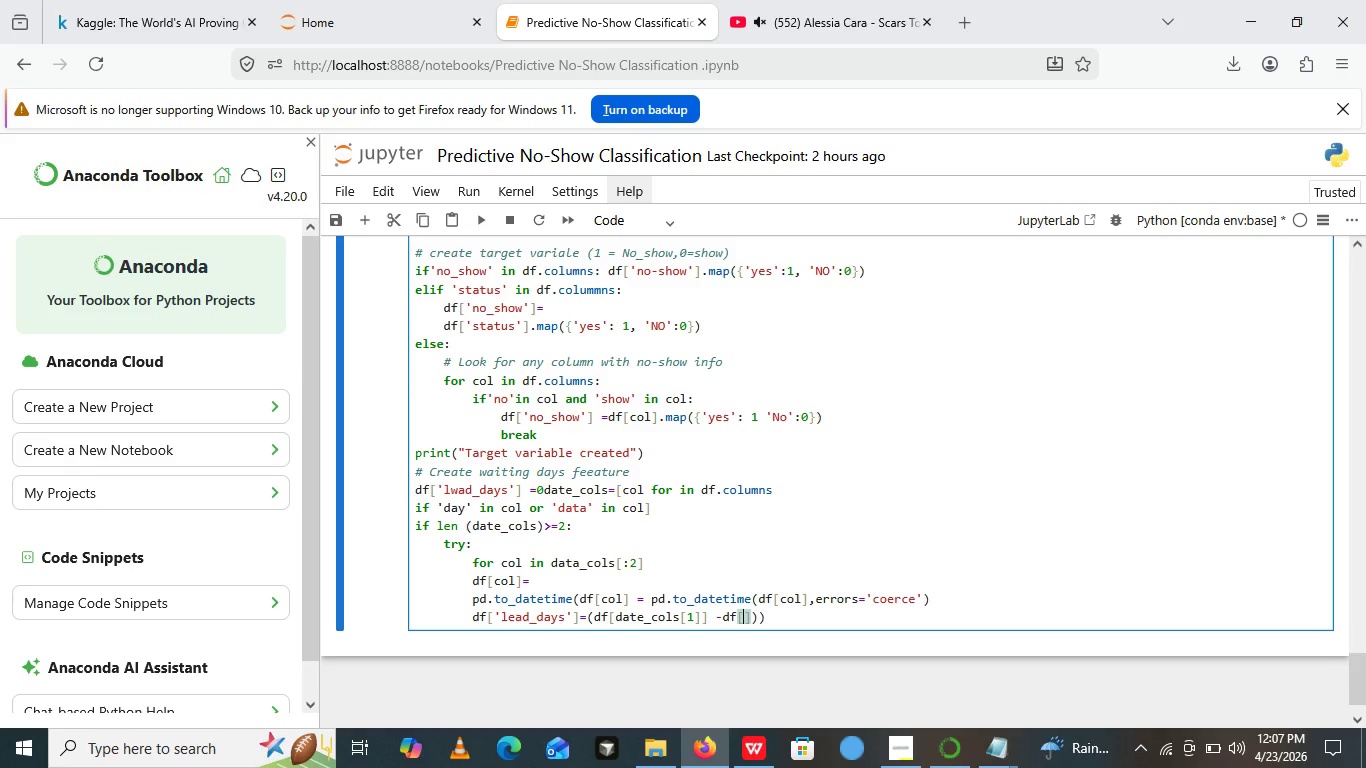 
key(ArrowLeft)
 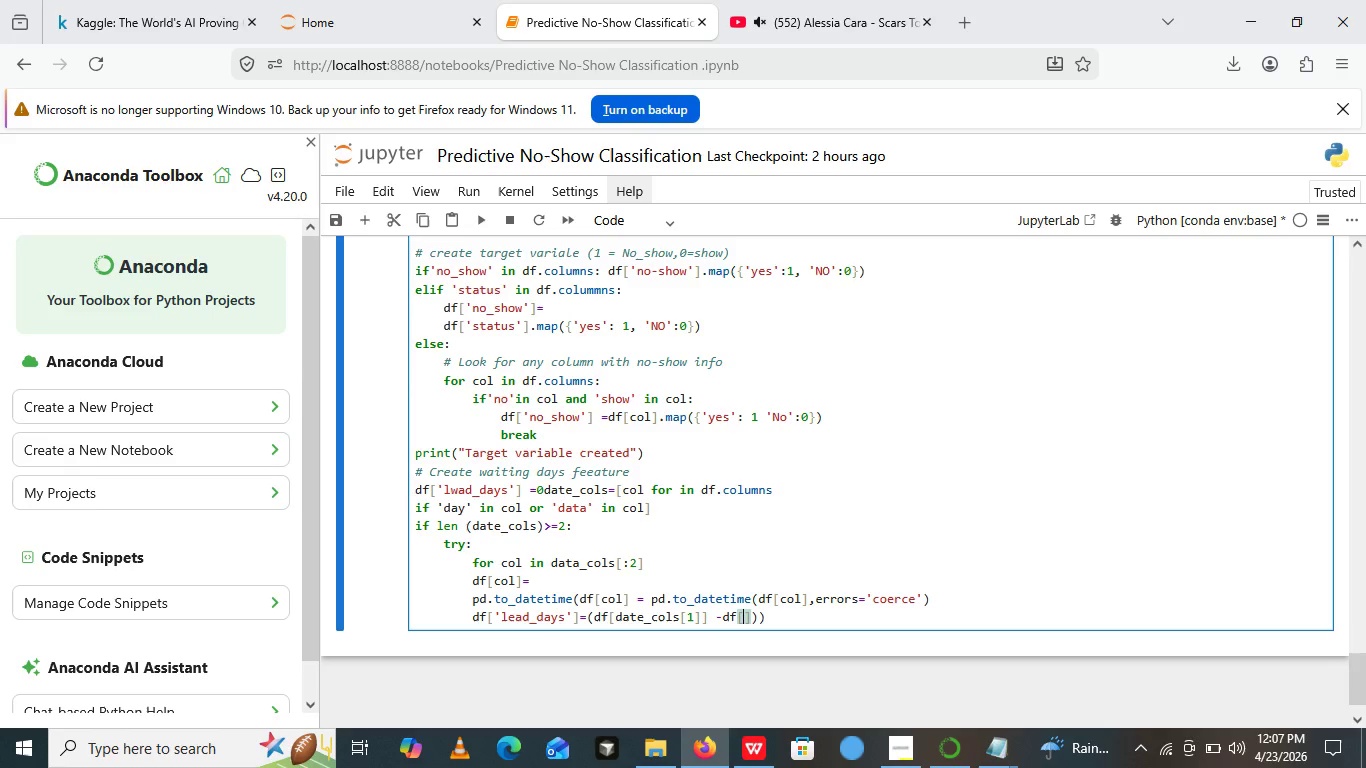 
type(date_cols)
 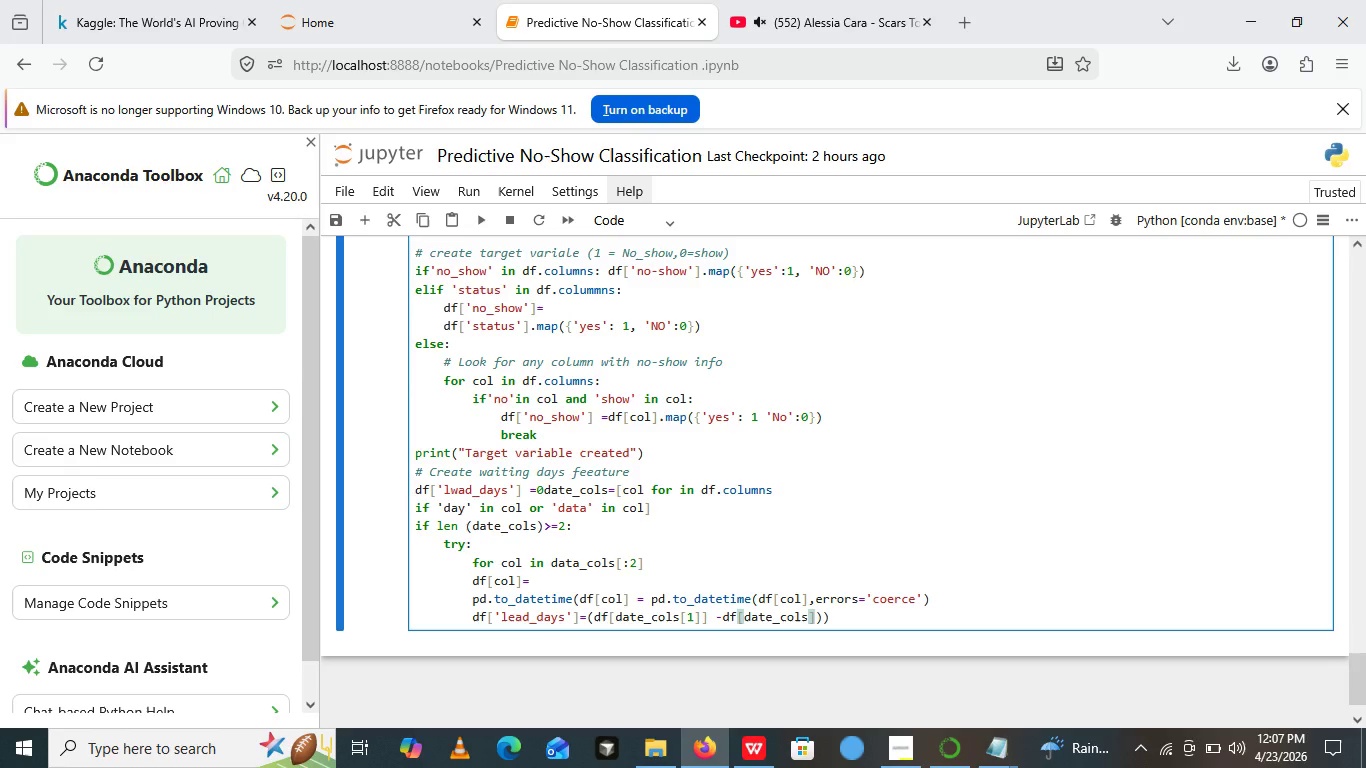 
key(BracketLeft)
 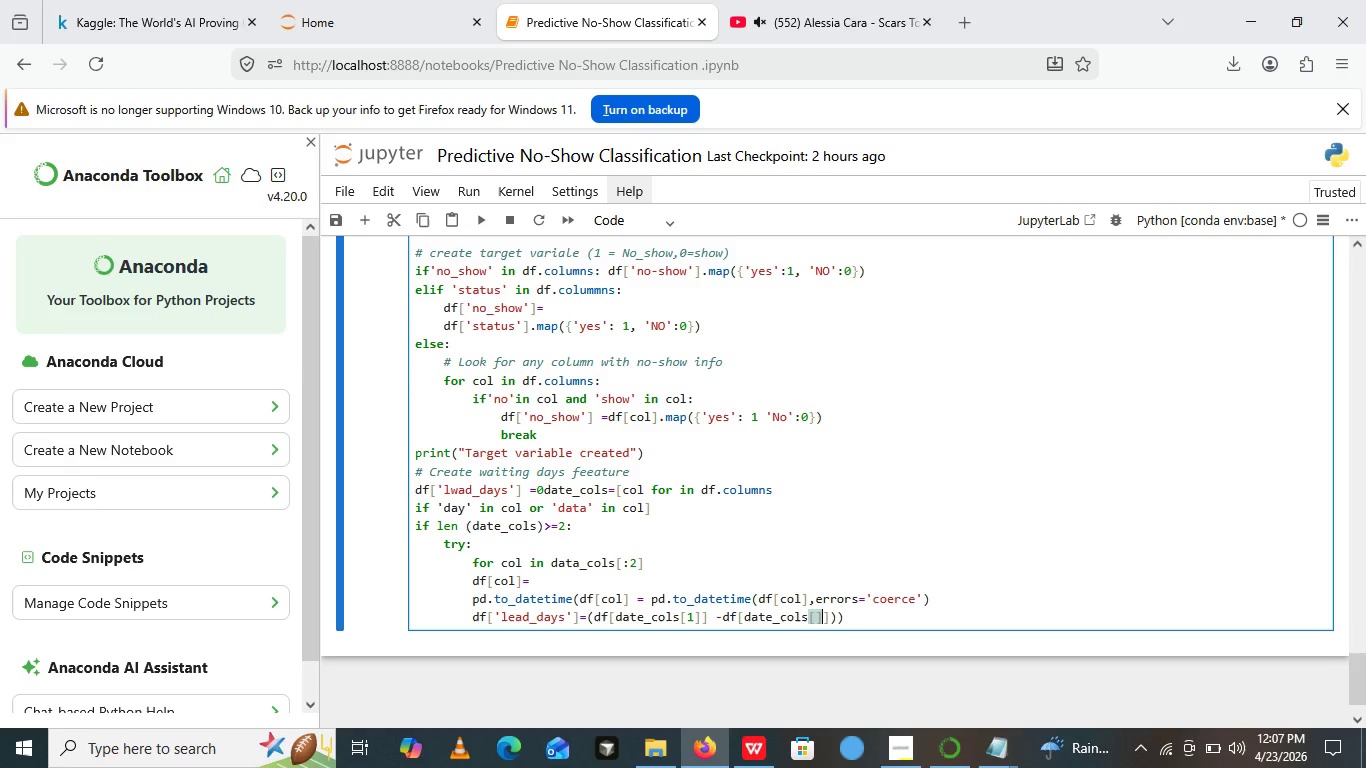 
key(BracketRight)
 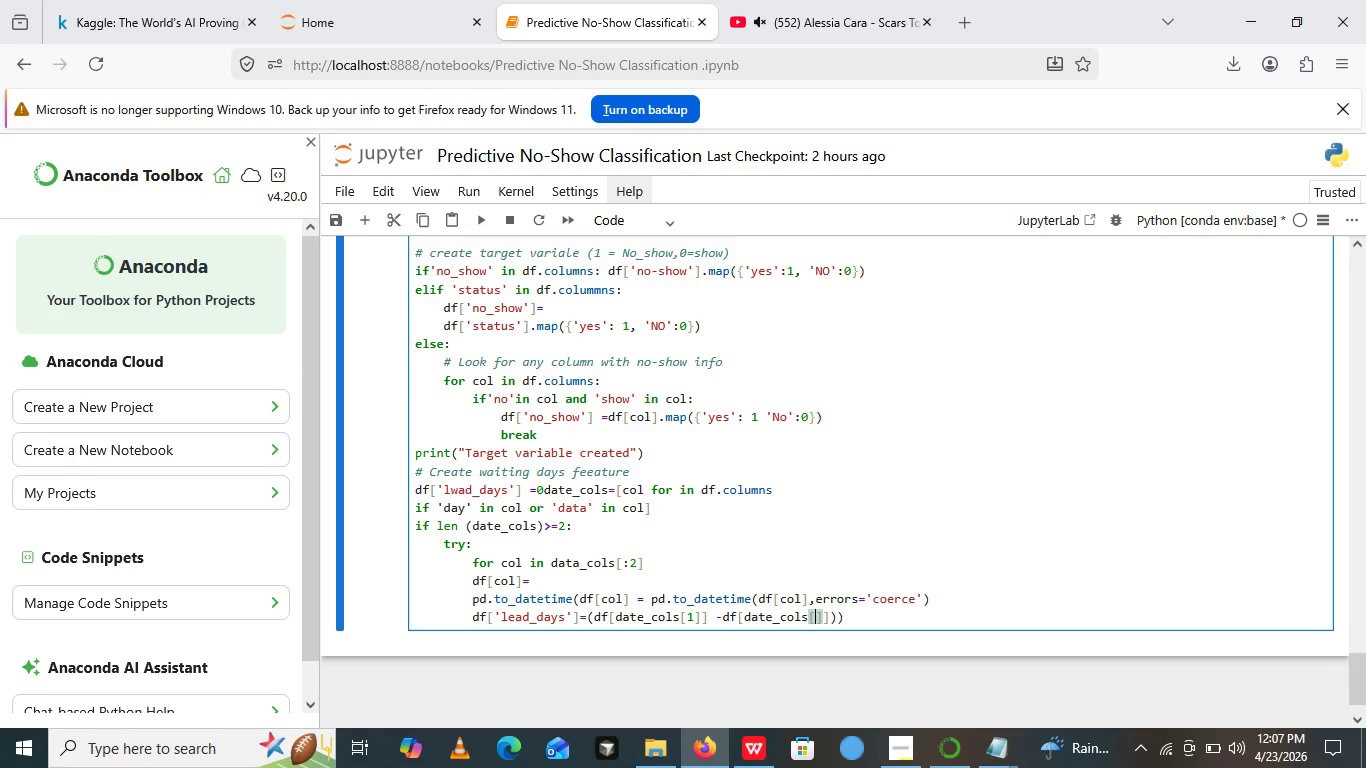 
key(ArrowLeft)
 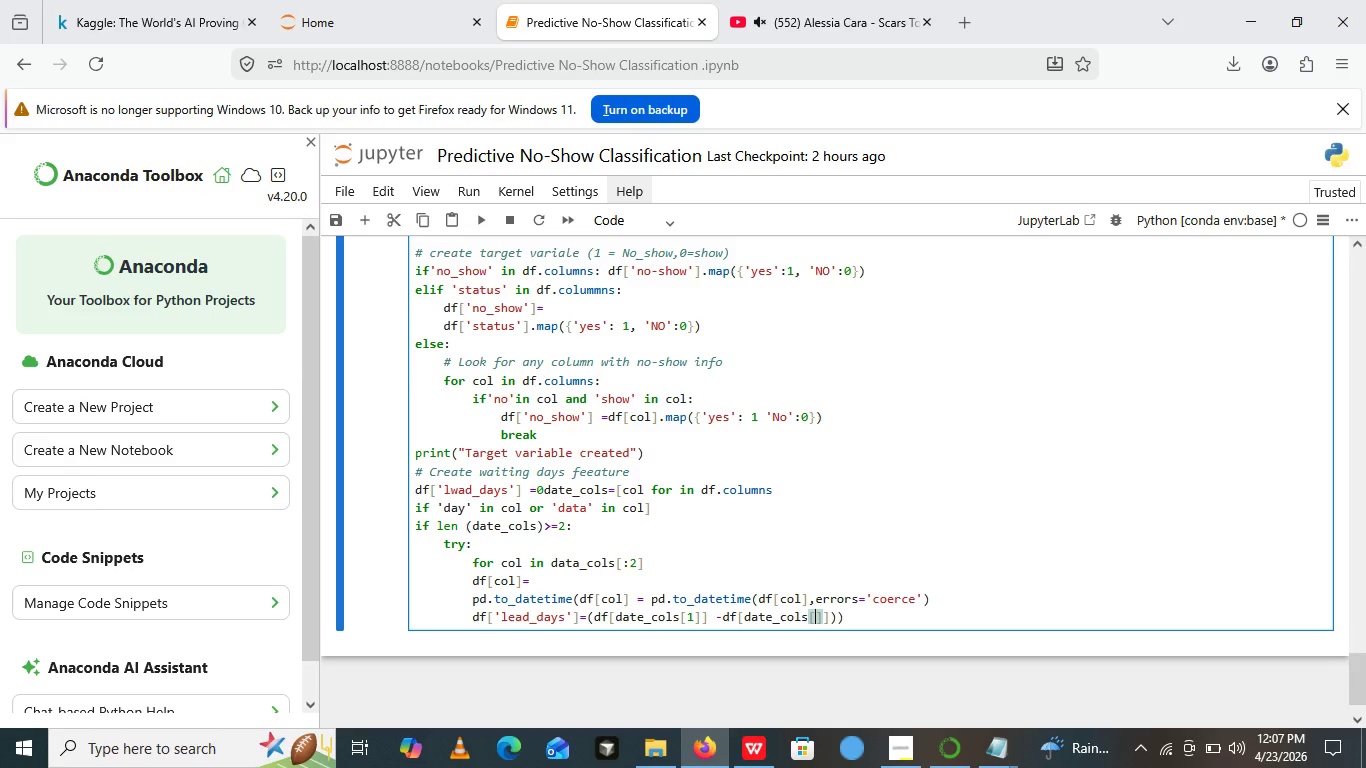 
key(0)
 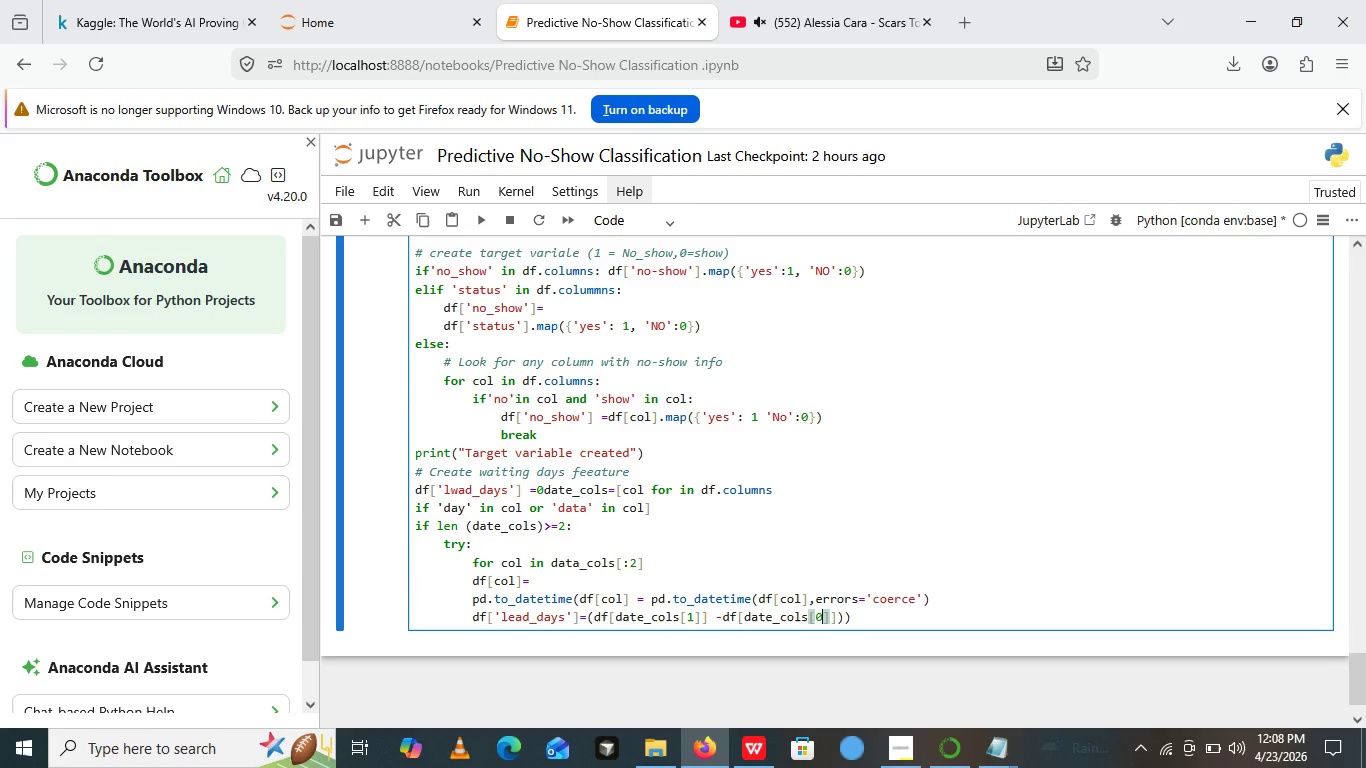 
wait(8.61)
 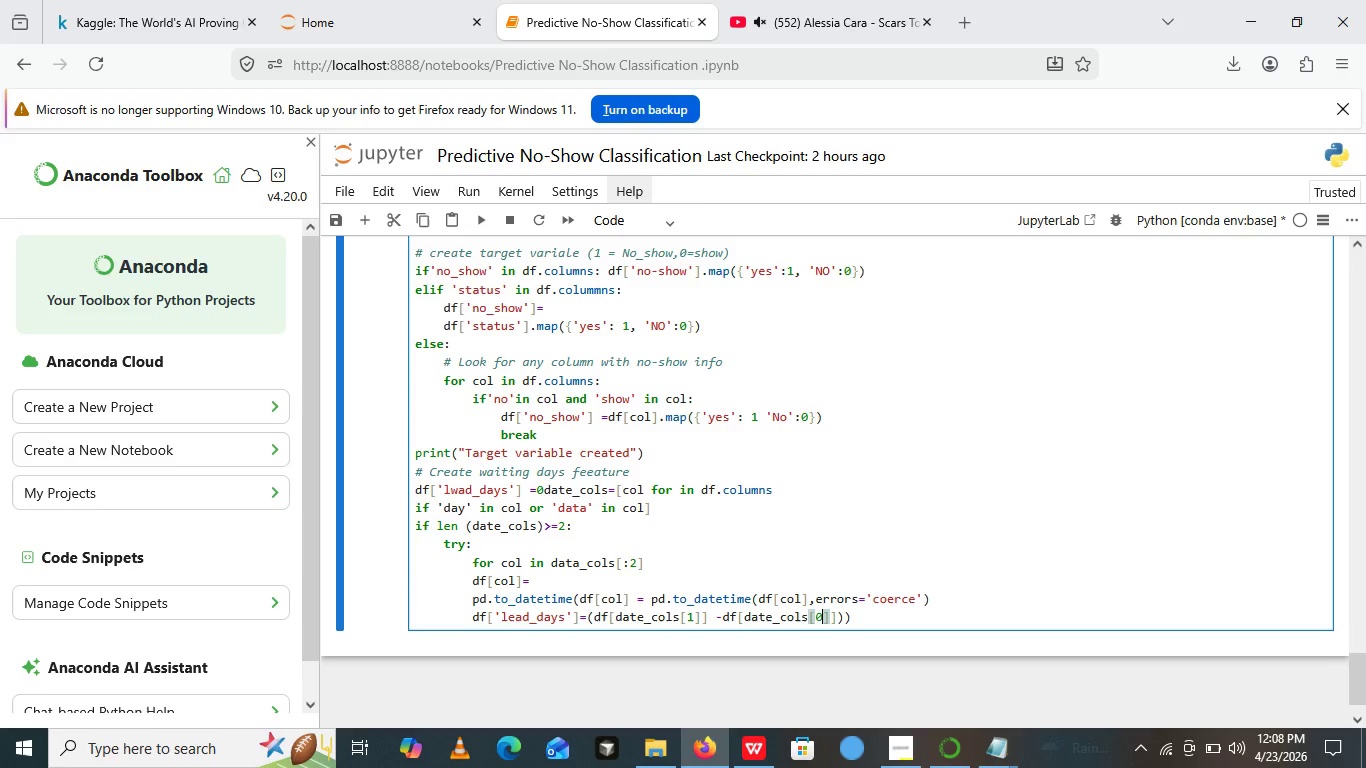 
key(ArrowRight)
 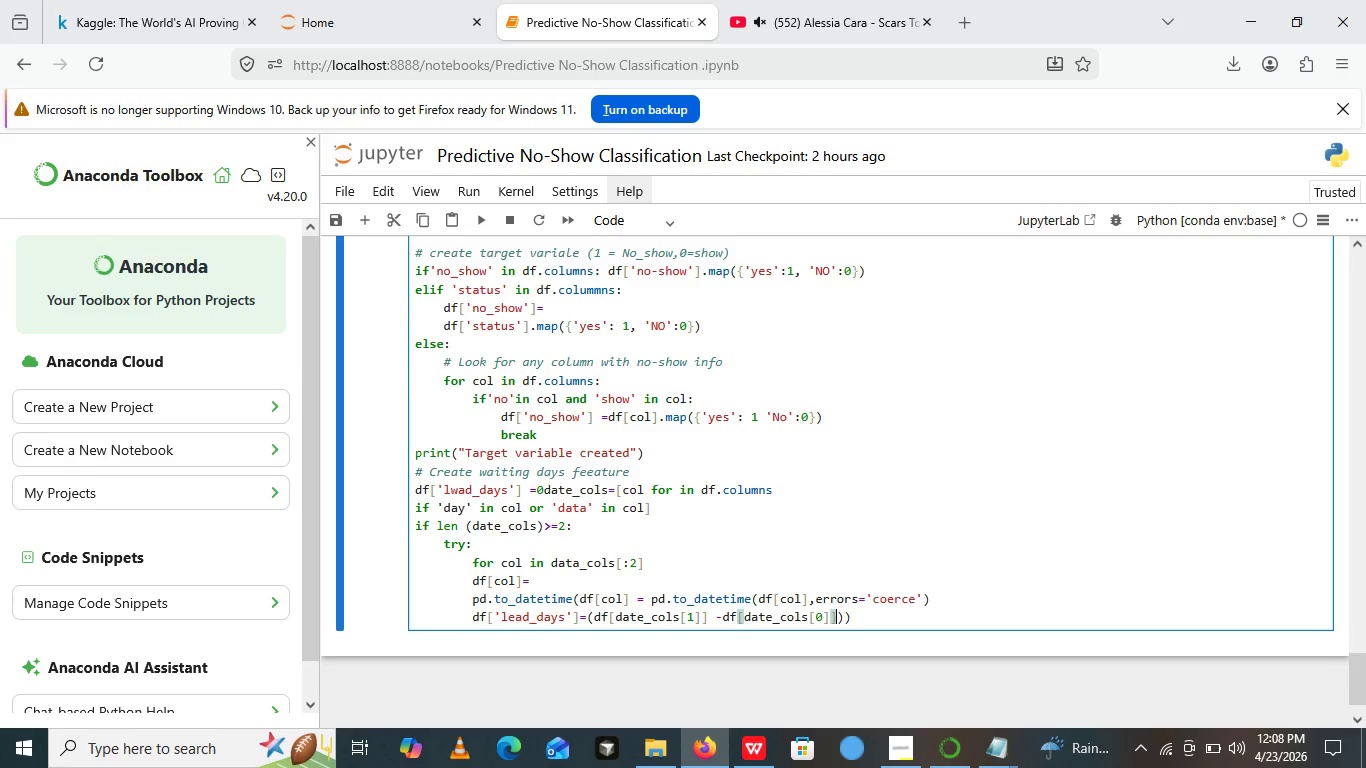 
key(ArrowRight)
 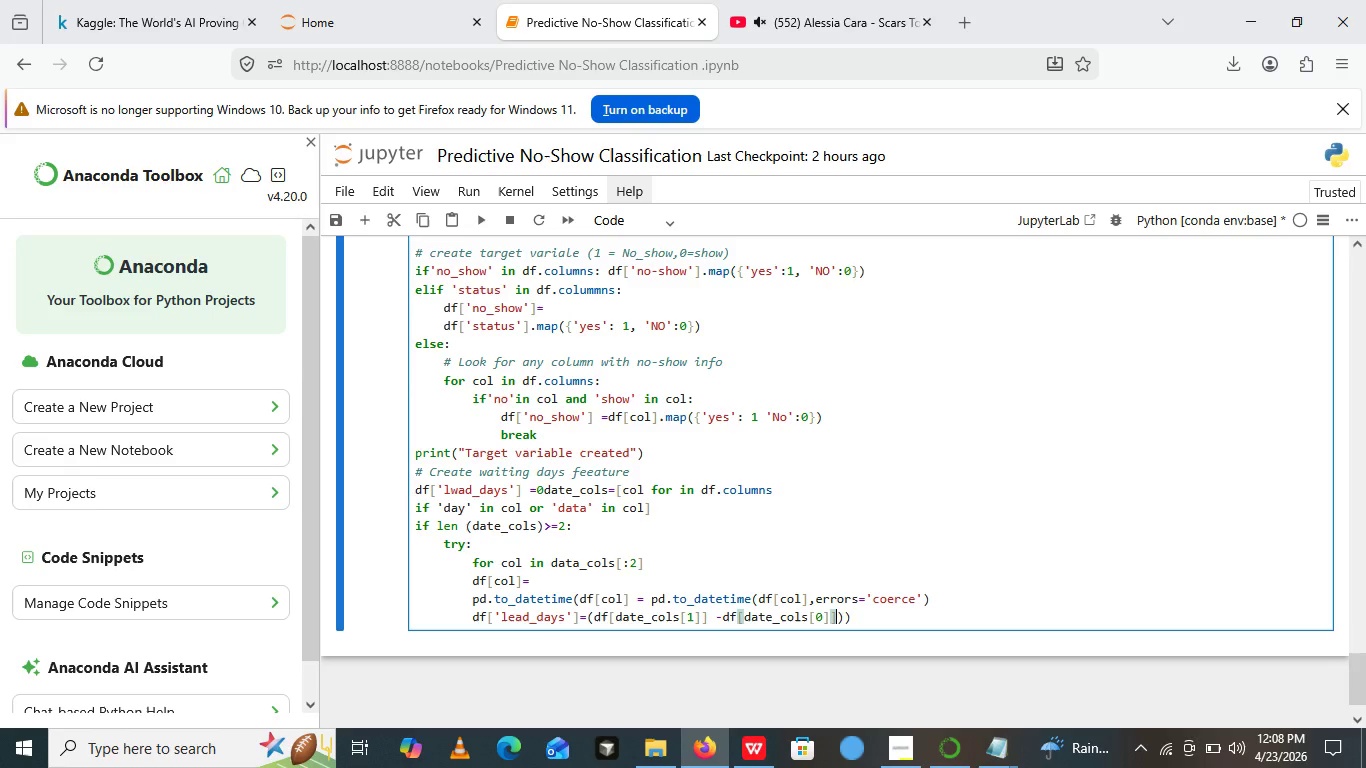 
type(.dt)
 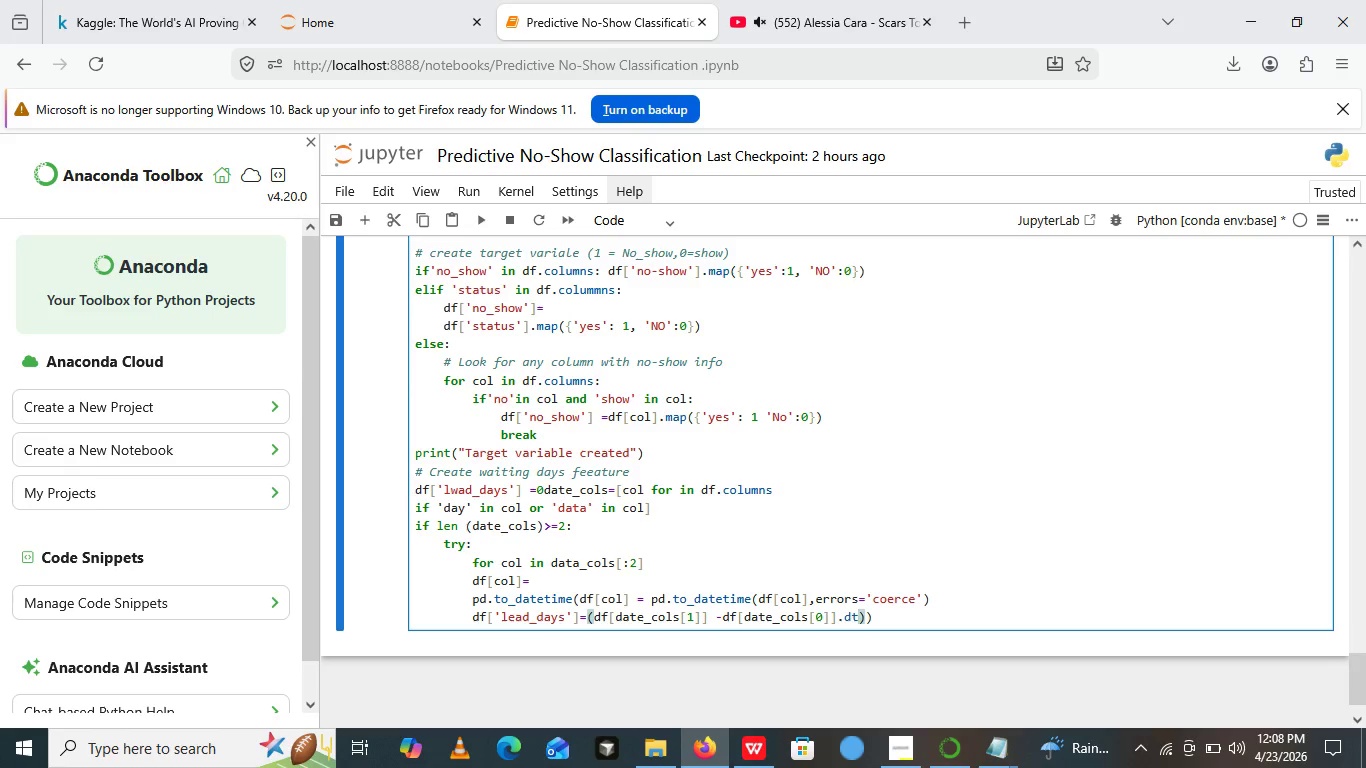 
type(.days)
 